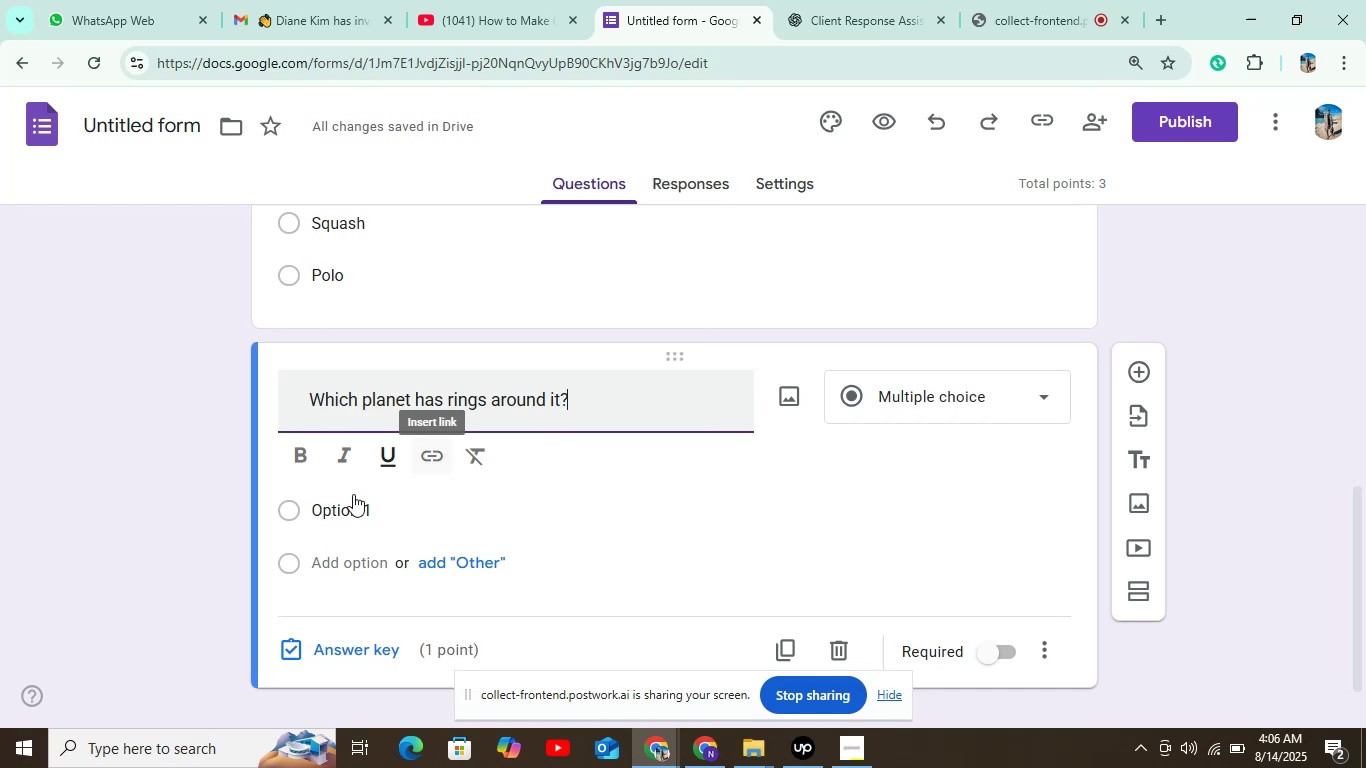 
left_click([352, 494])
 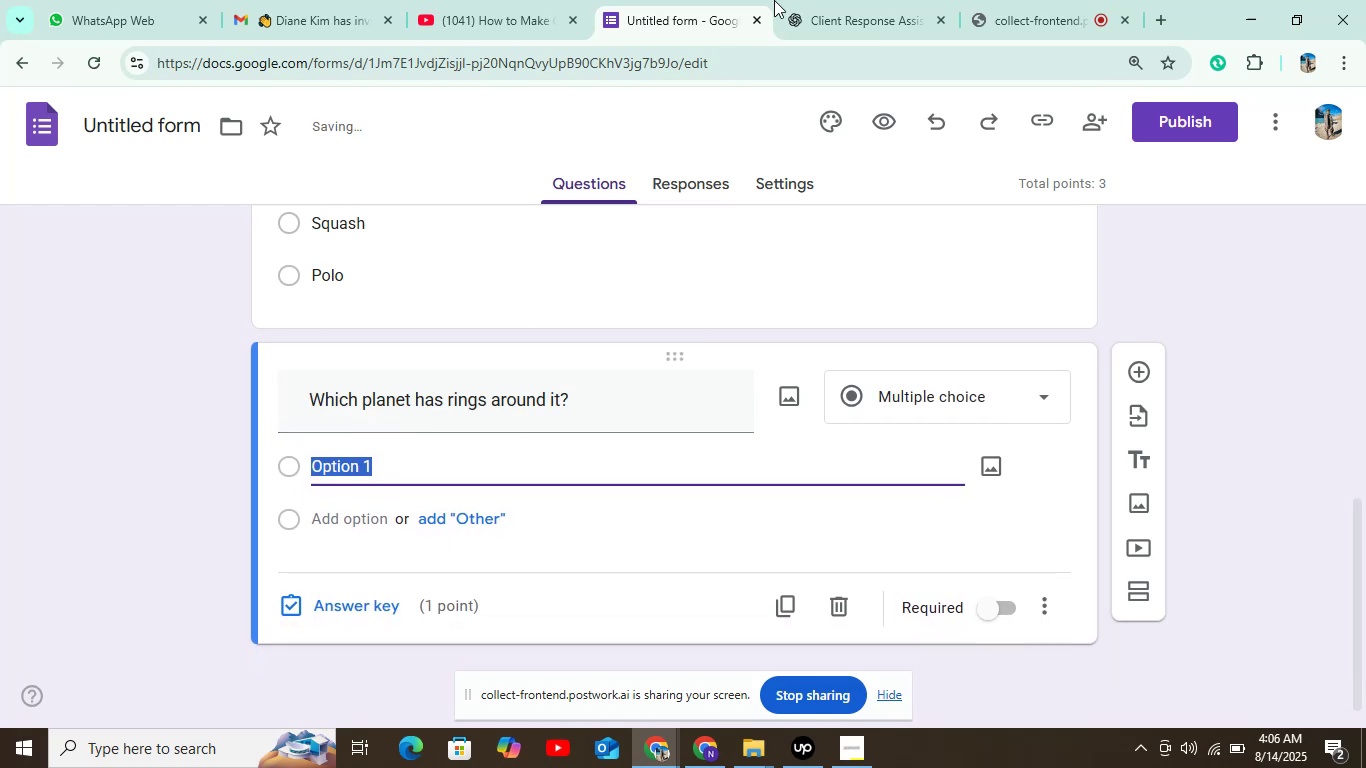 
left_click([844, 0])
 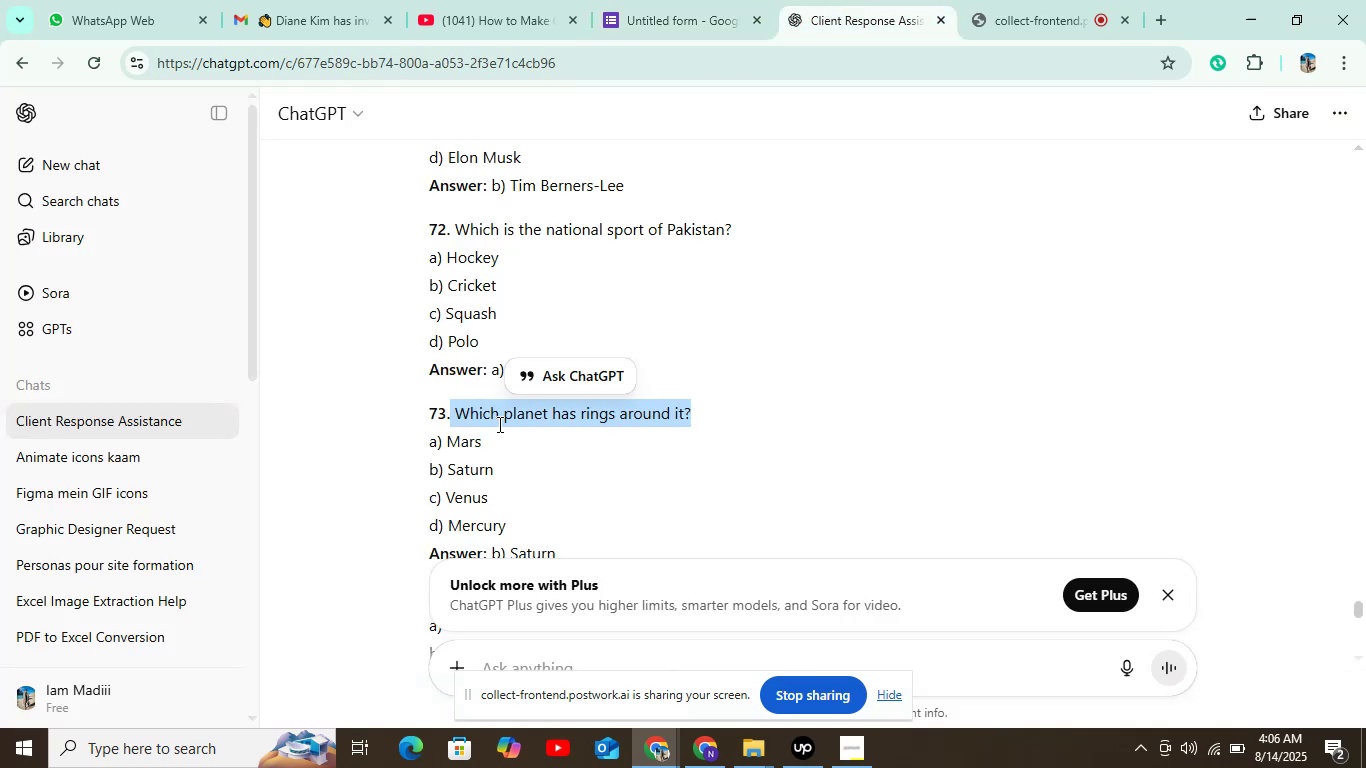 
double_click([465, 443])
 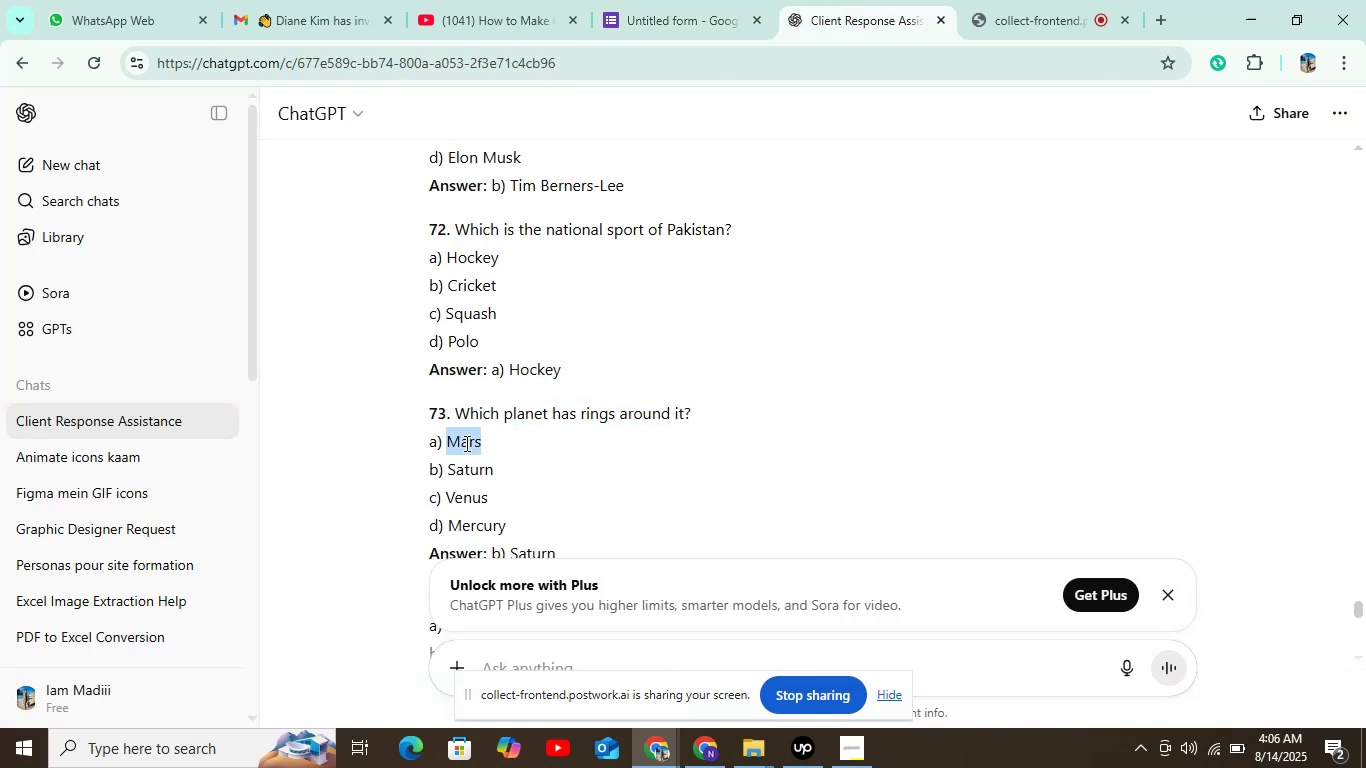 
key(Control+C)
 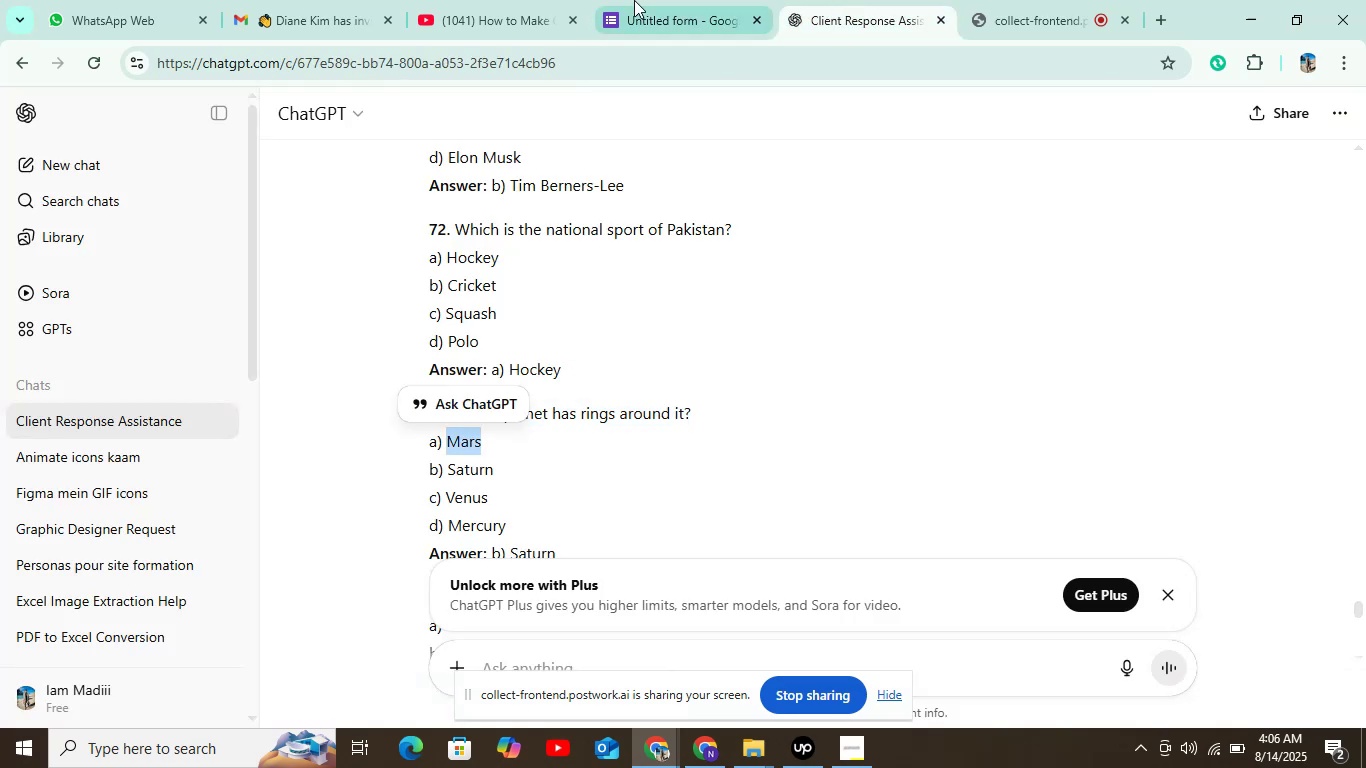 
left_click([653, 0])
 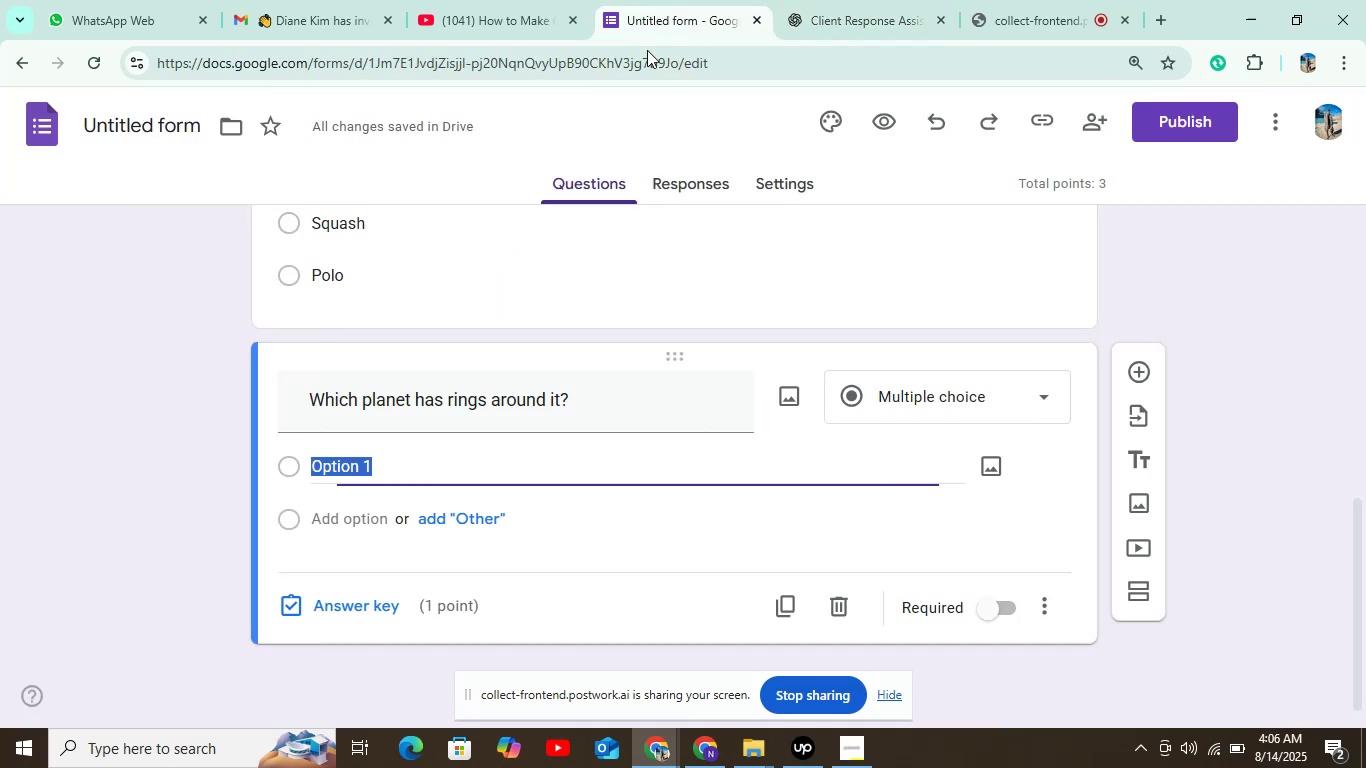 
key(Control+V)
 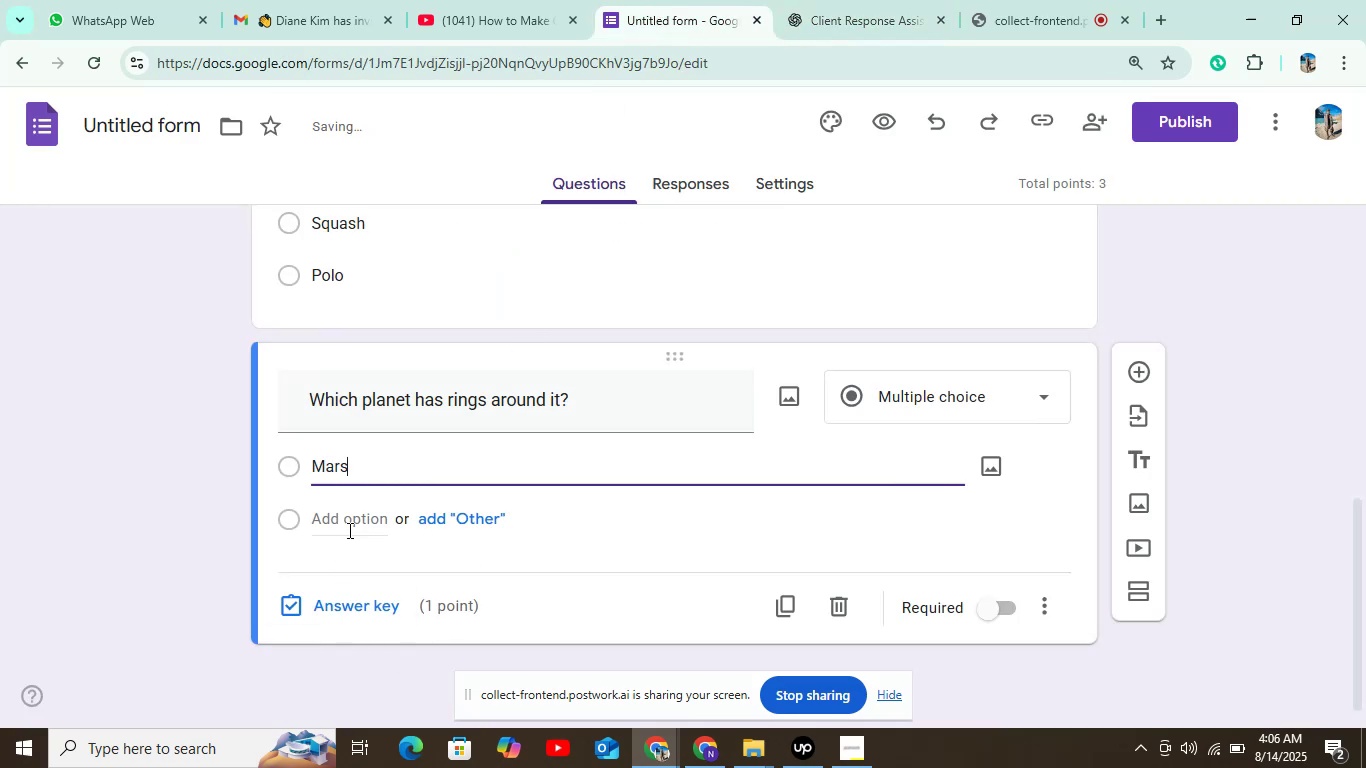 
left_click([349, 525])
 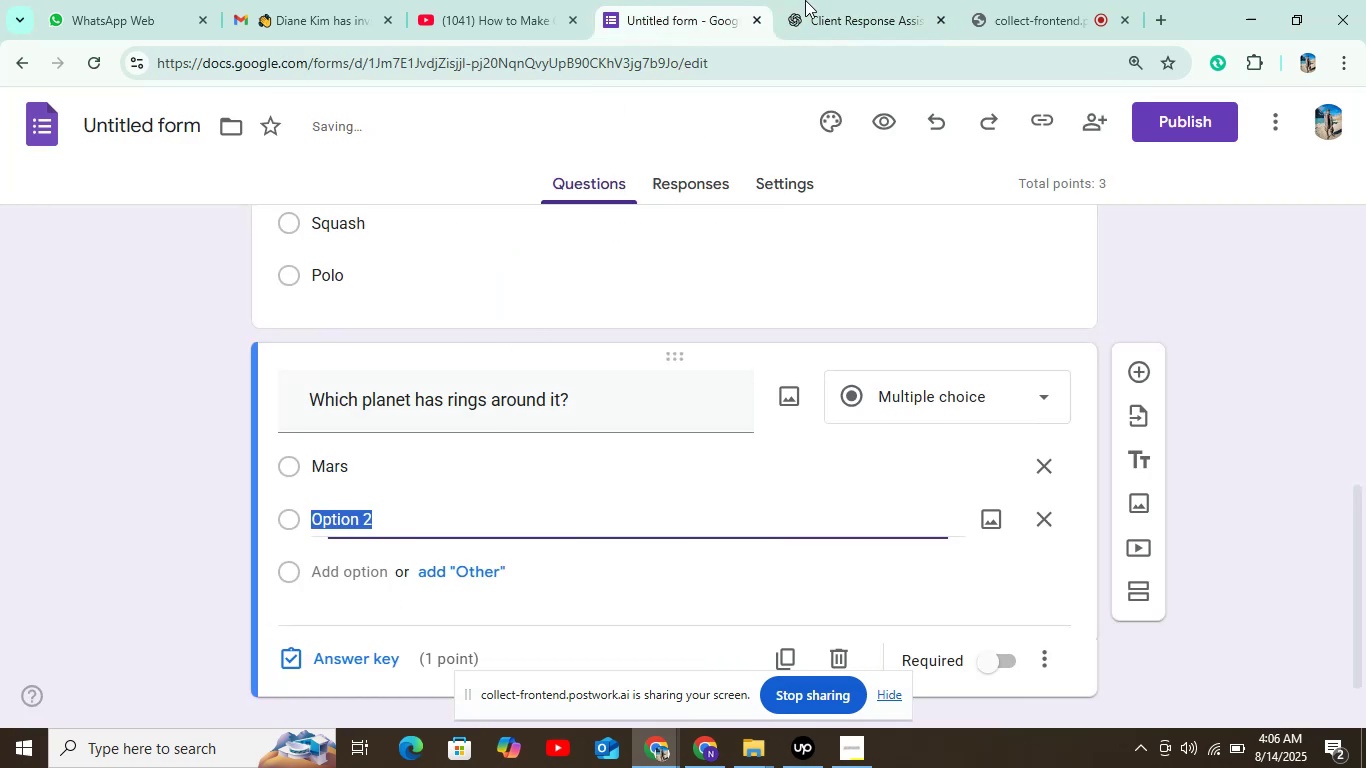 
left_click([810, 0])
 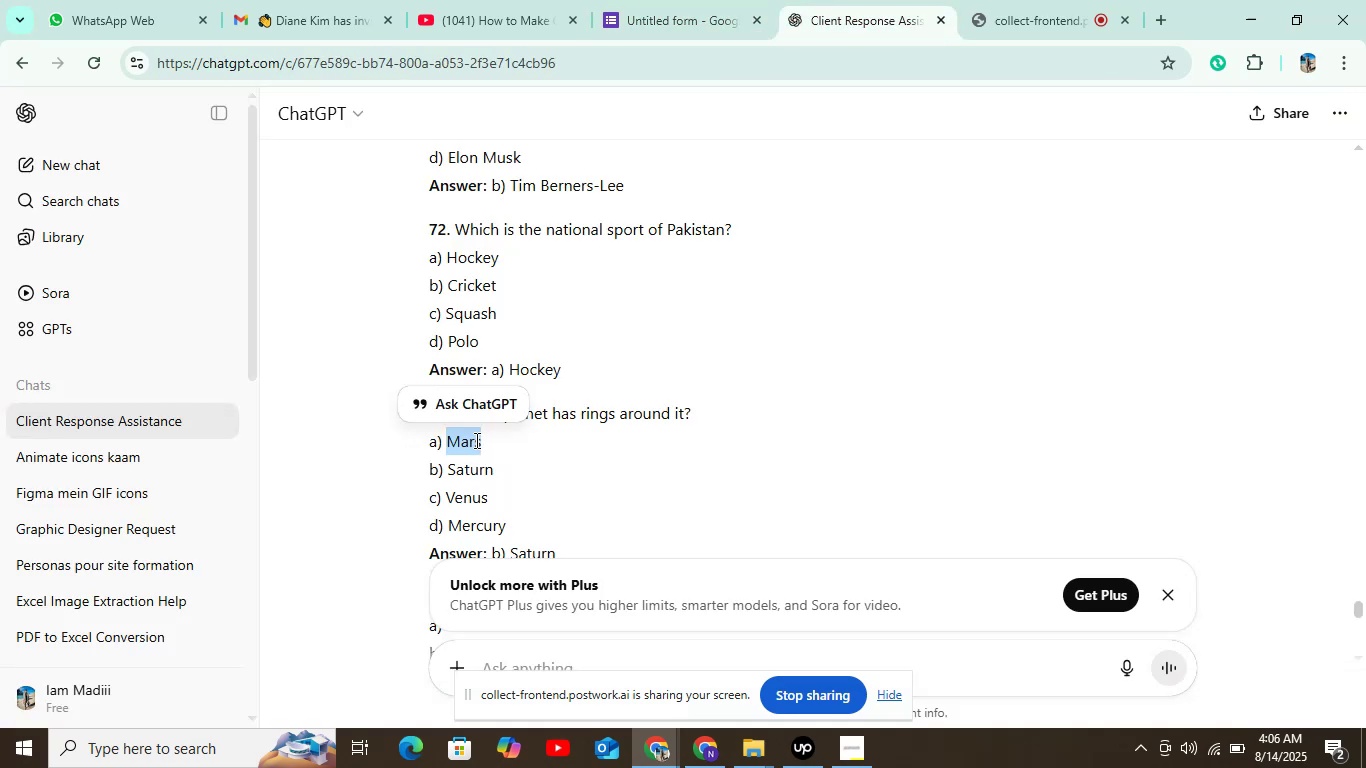 
double_click([470, 478])
 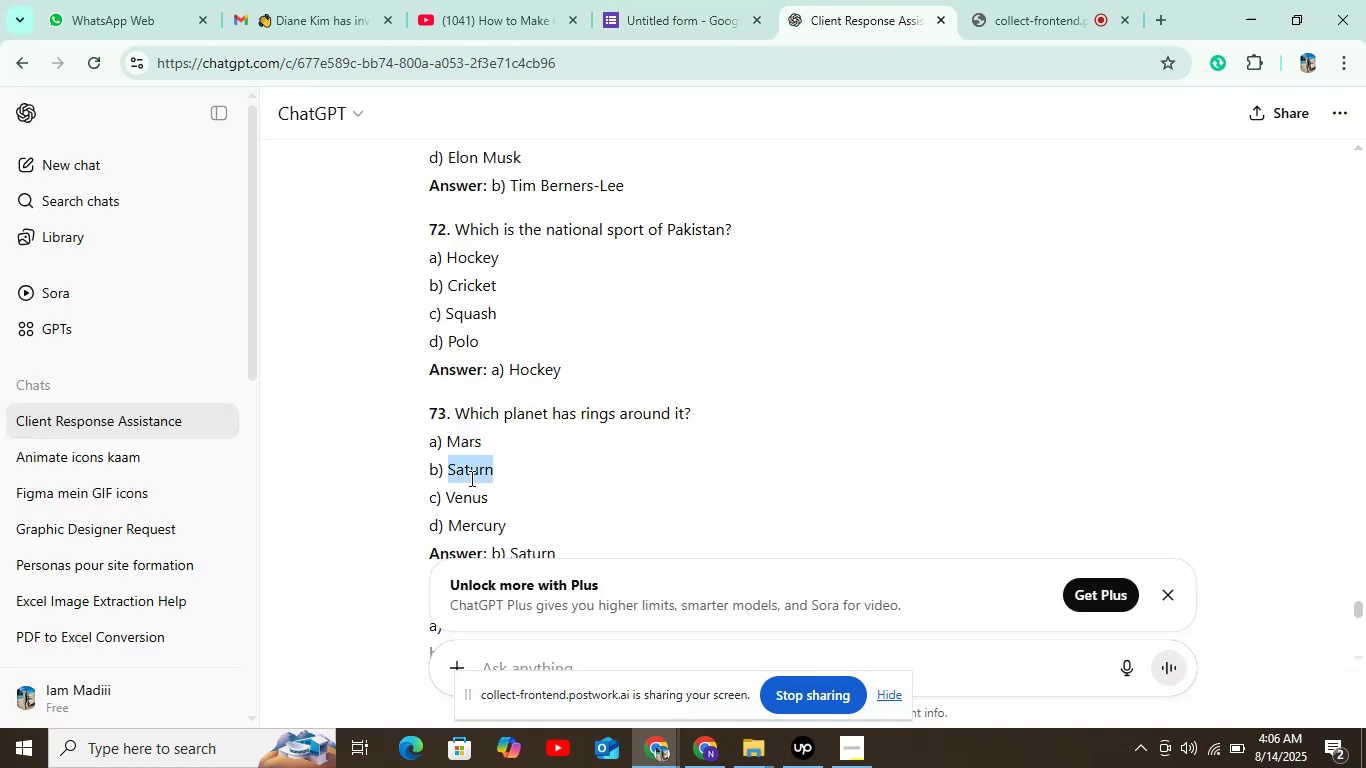 
key(Control+C)
 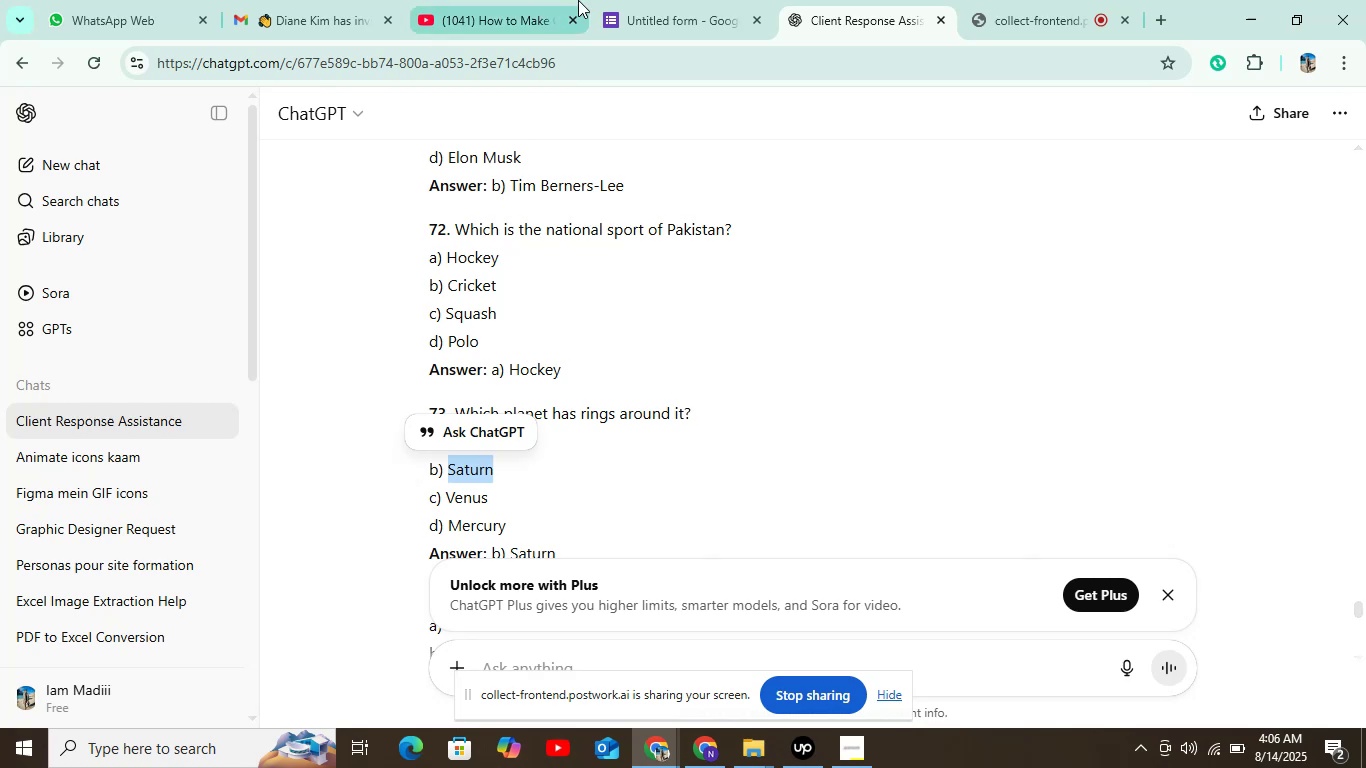 
left_click([606, 0])
 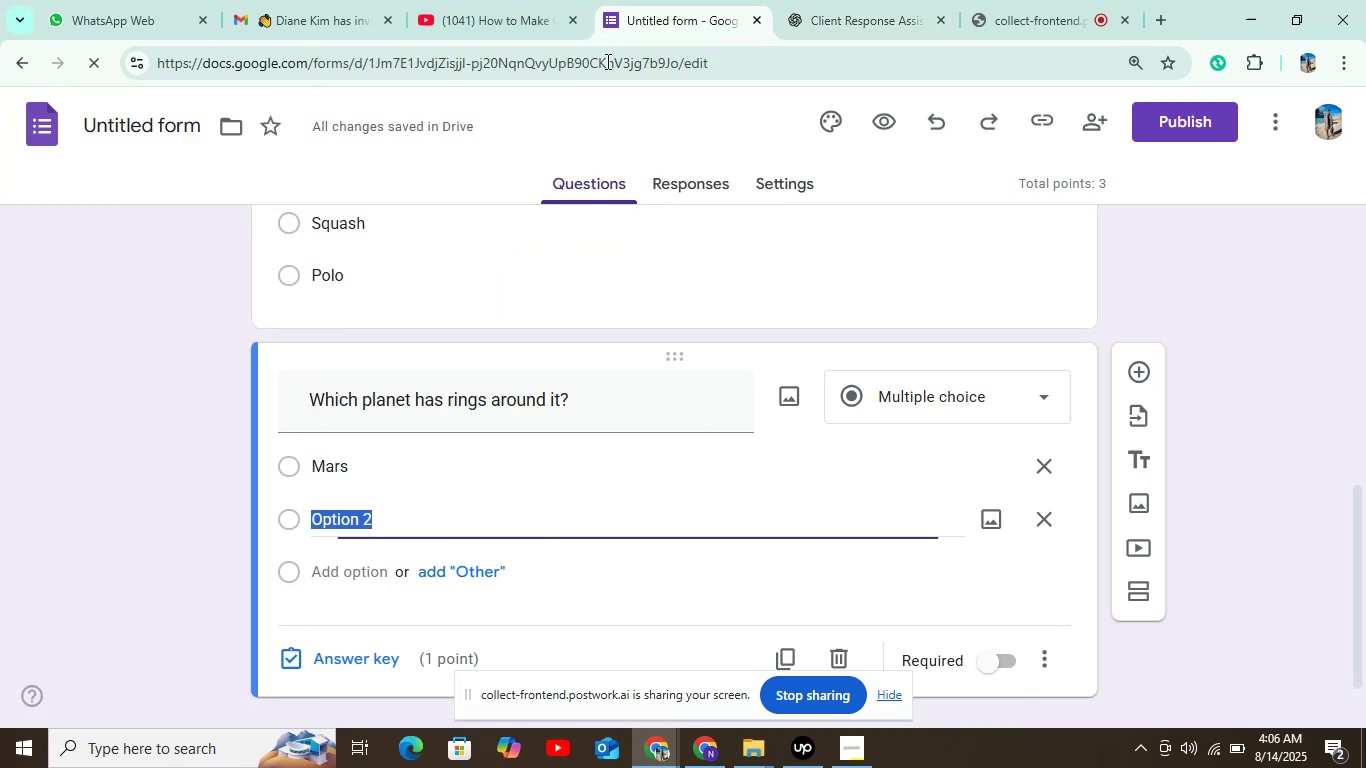 
key(Control+V)
 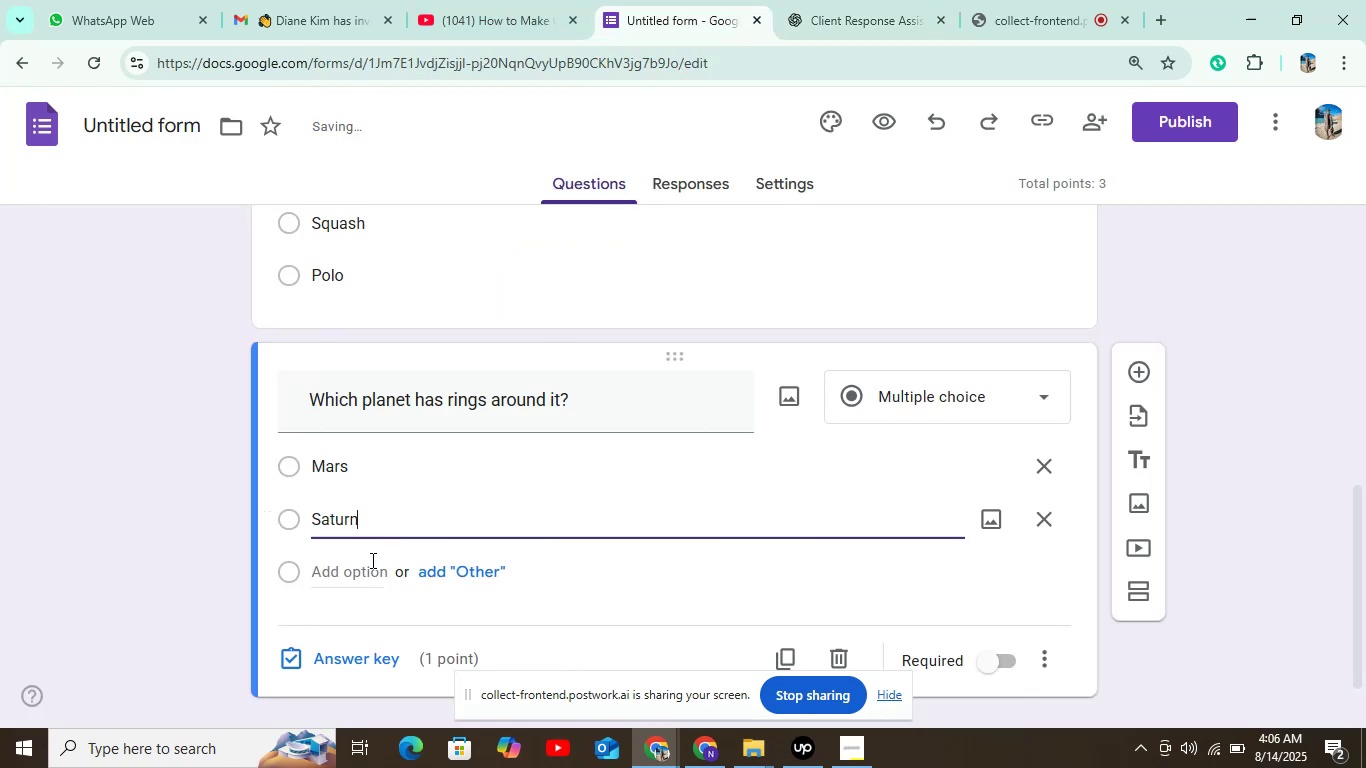 
left_click([371, 560])
 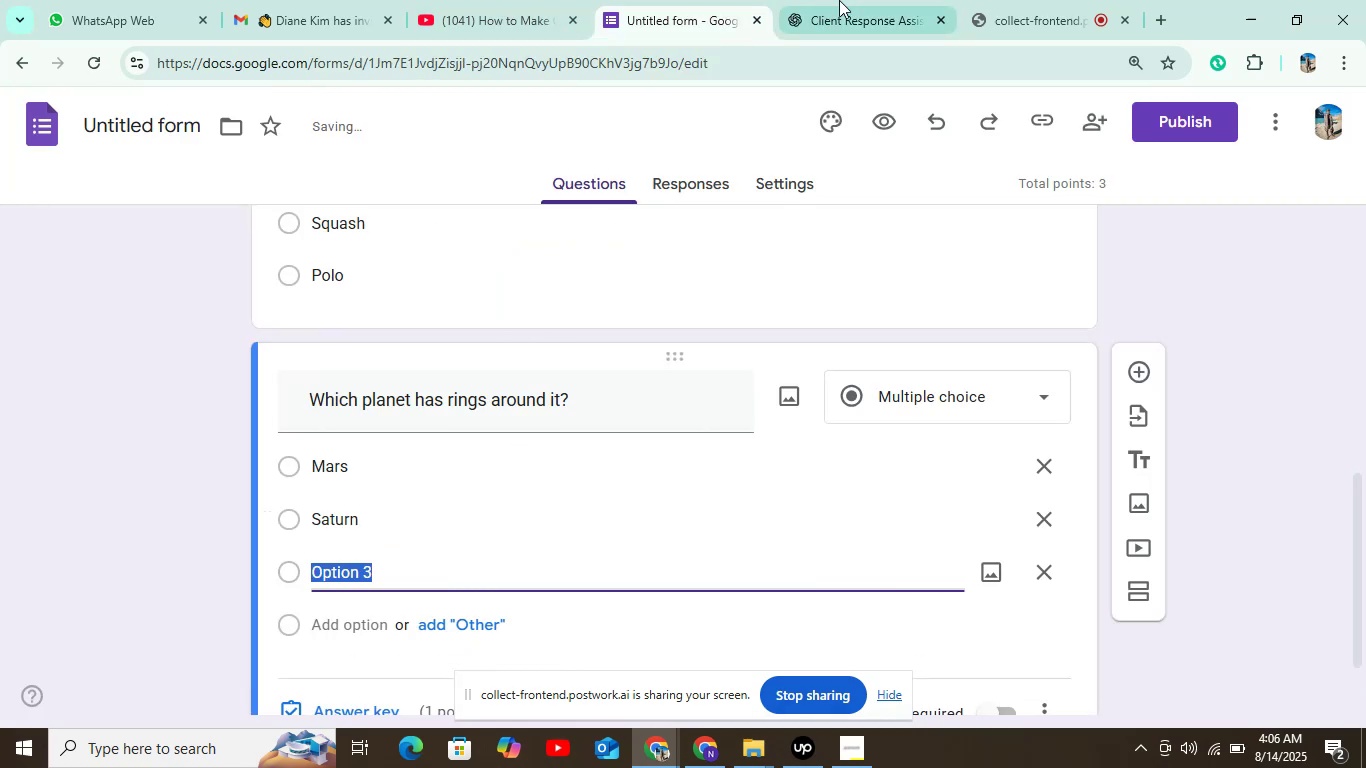 
left_click([865, 0])
 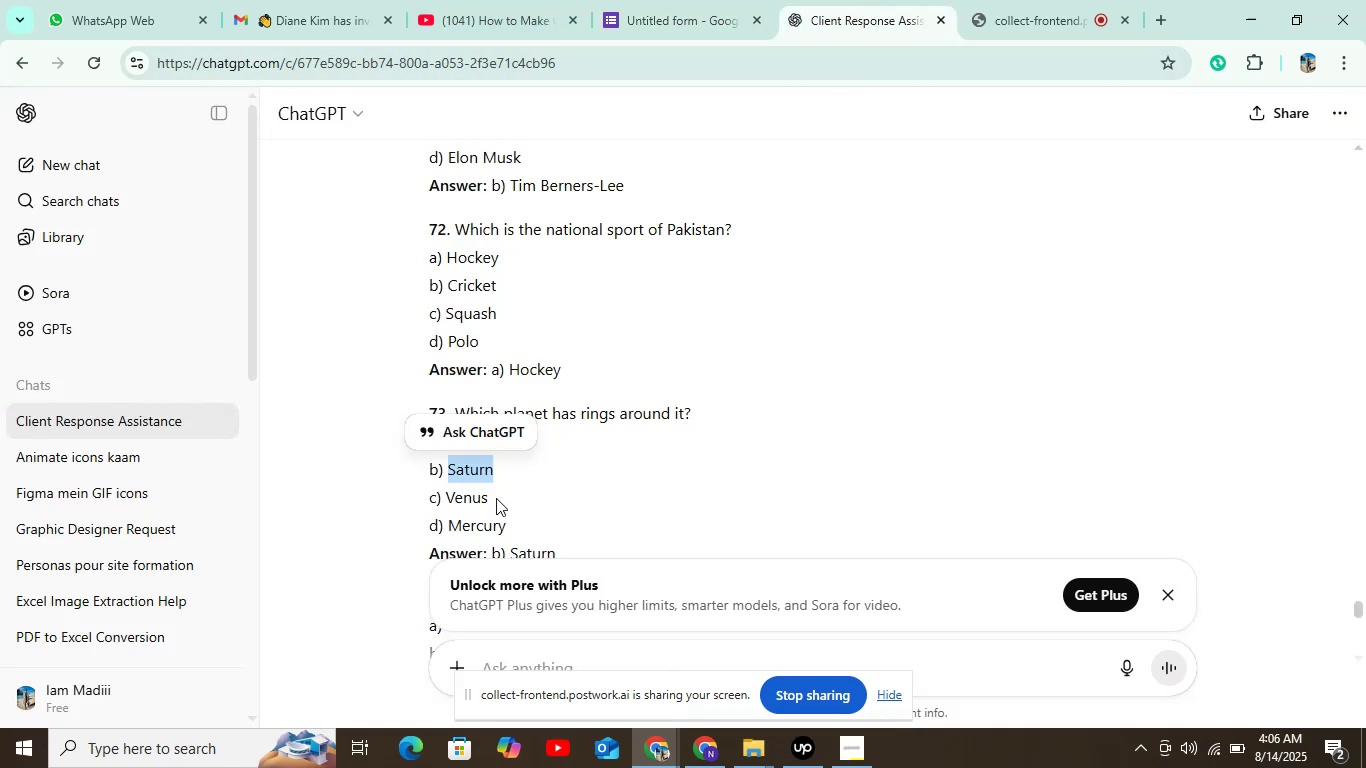 
double_click([472, 495])
 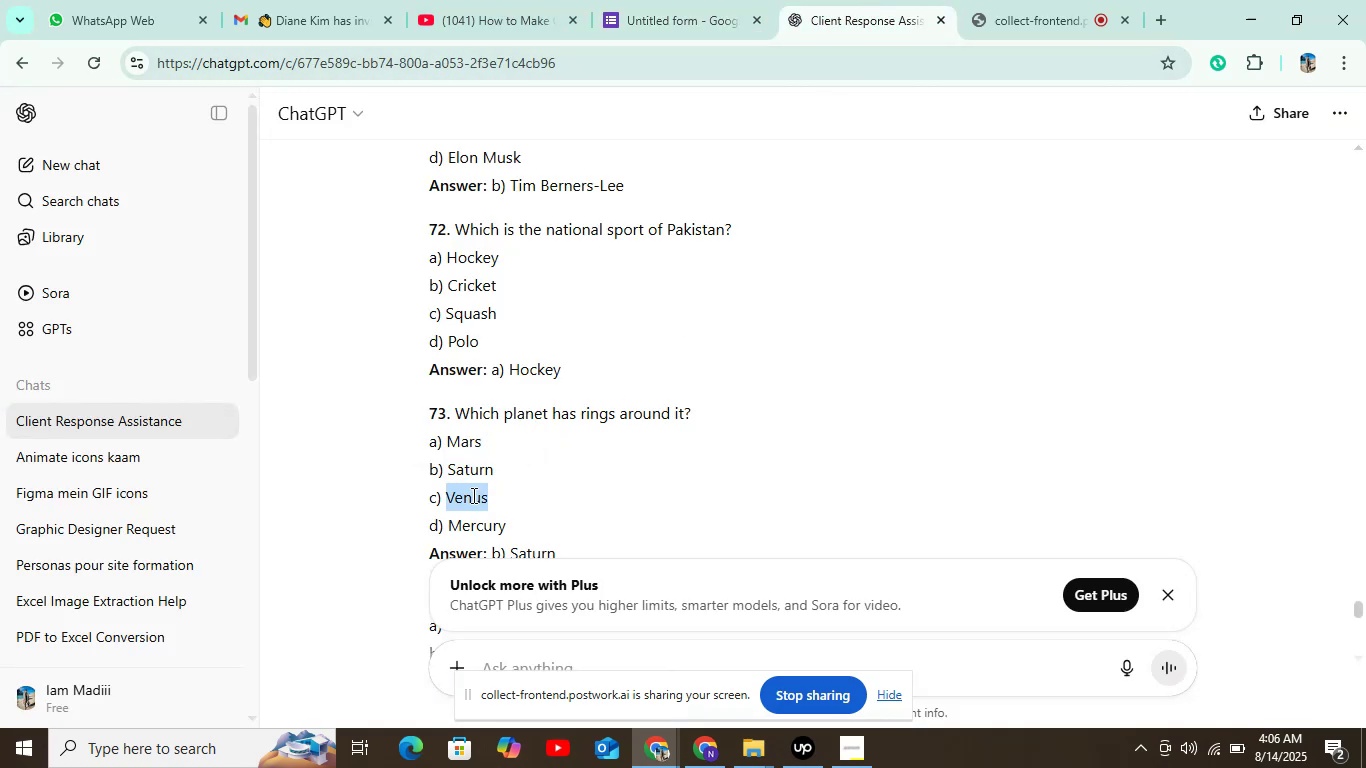 
key(Control+C)
 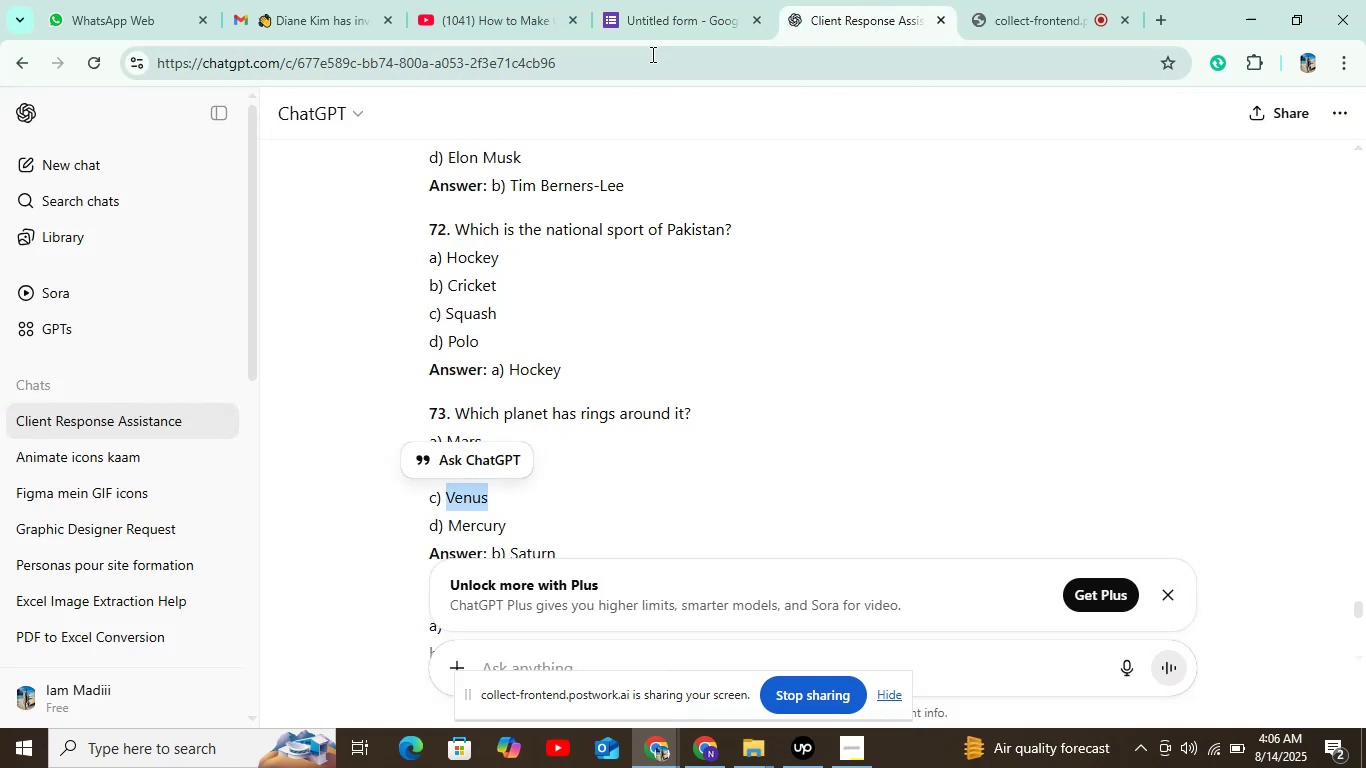 
left_click([653, 28])
 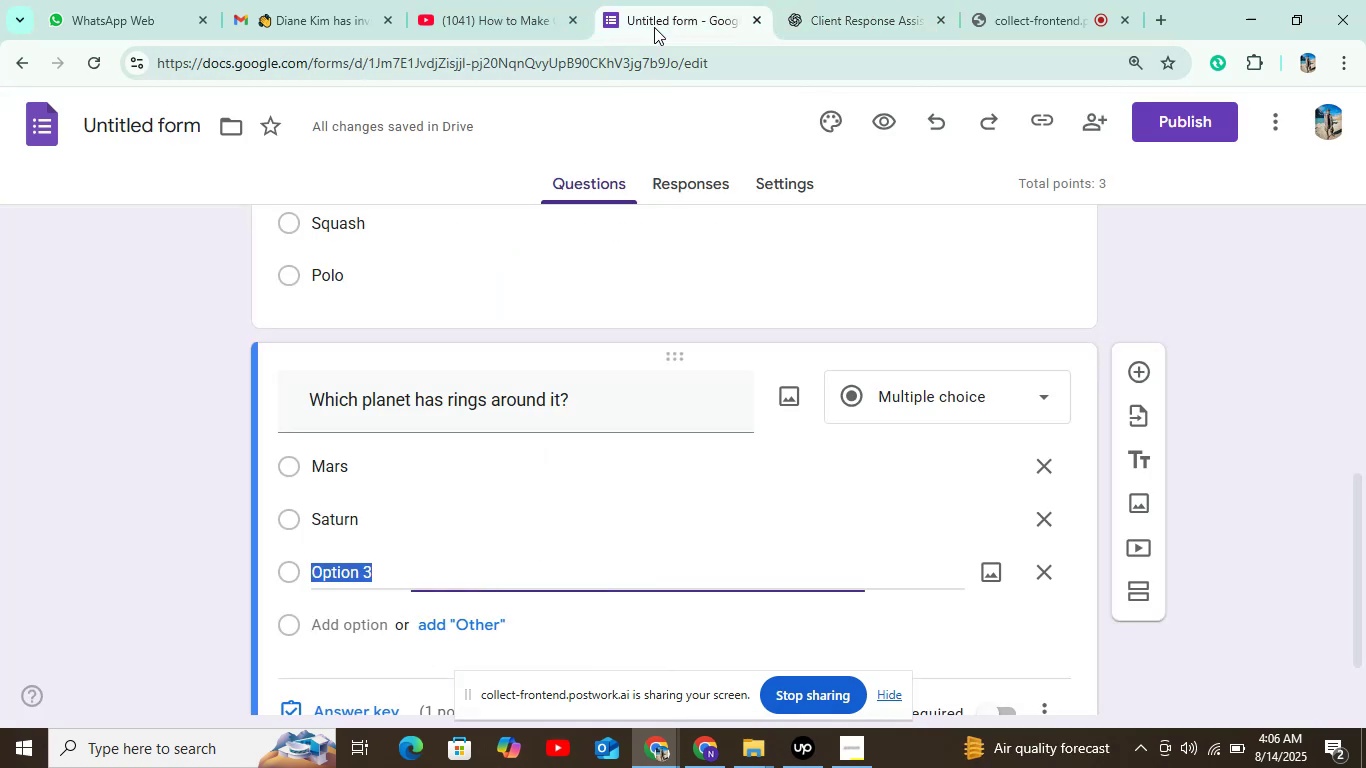 
key(Control+V)
 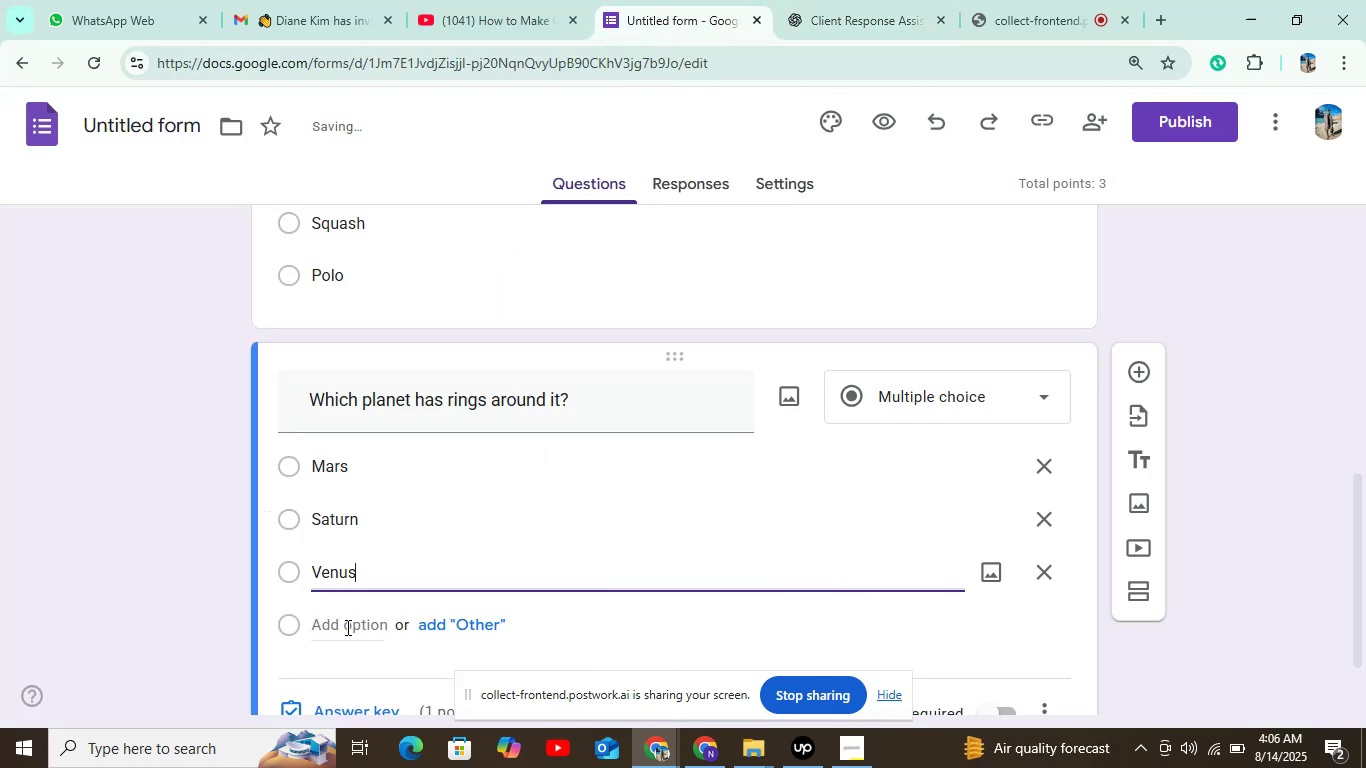 
left_click([345, 629])
 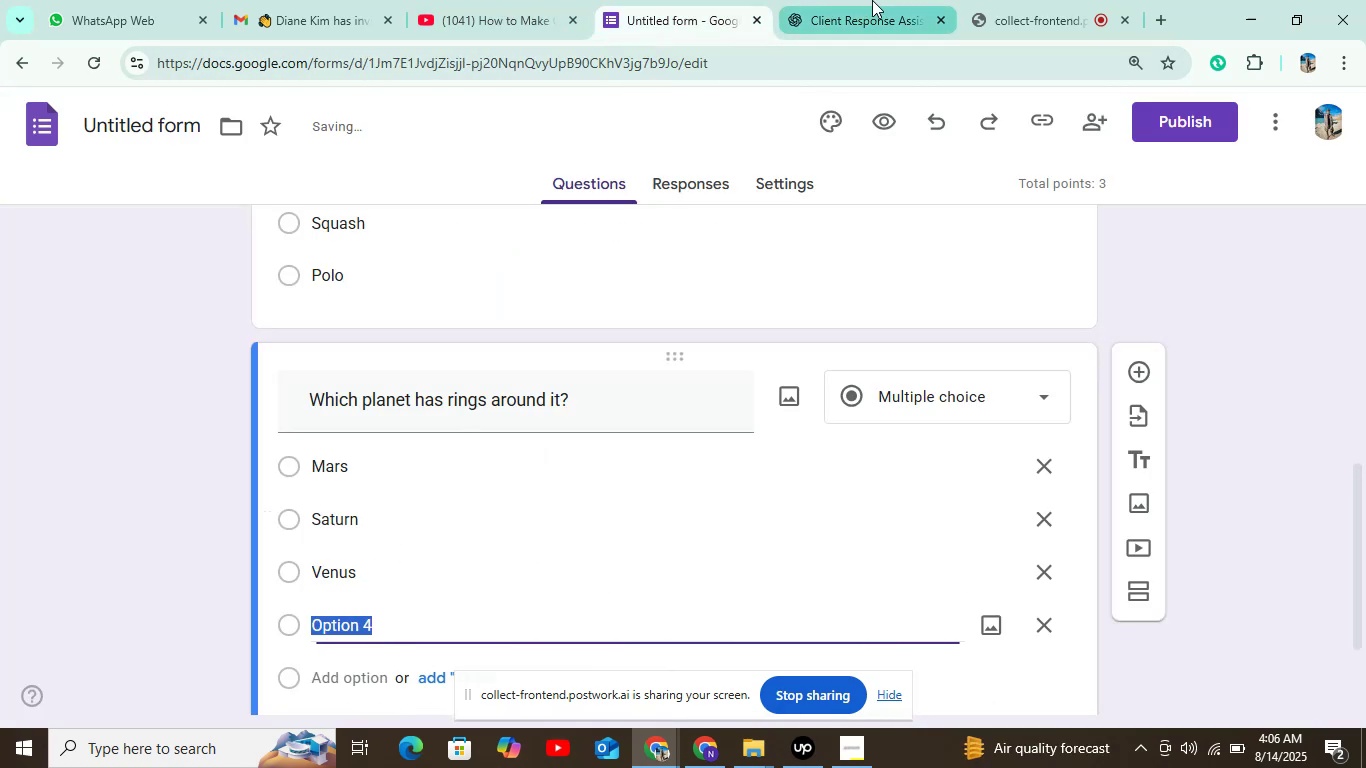 
mouse_move([664, 420])
 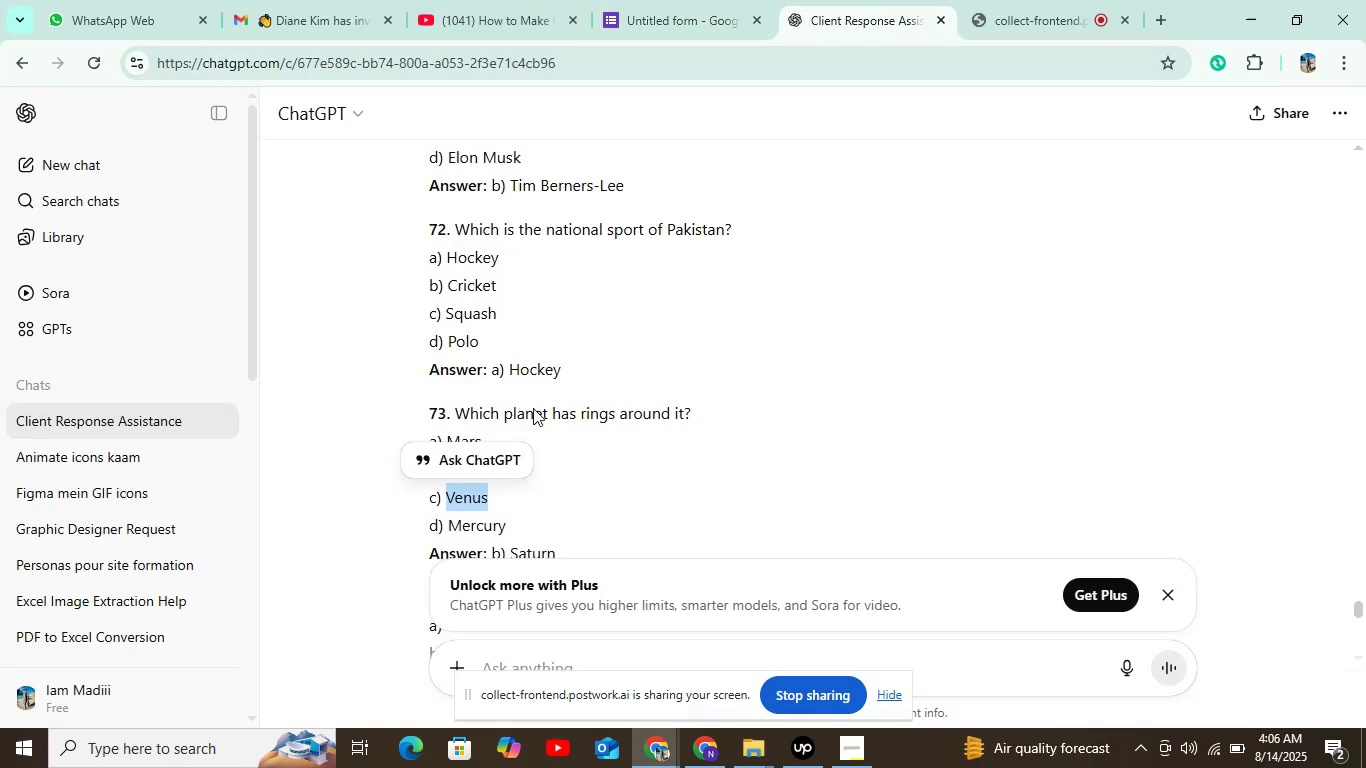 
scroll: coordinate [561, 470], scroll_direction: down, amount: 2.0
 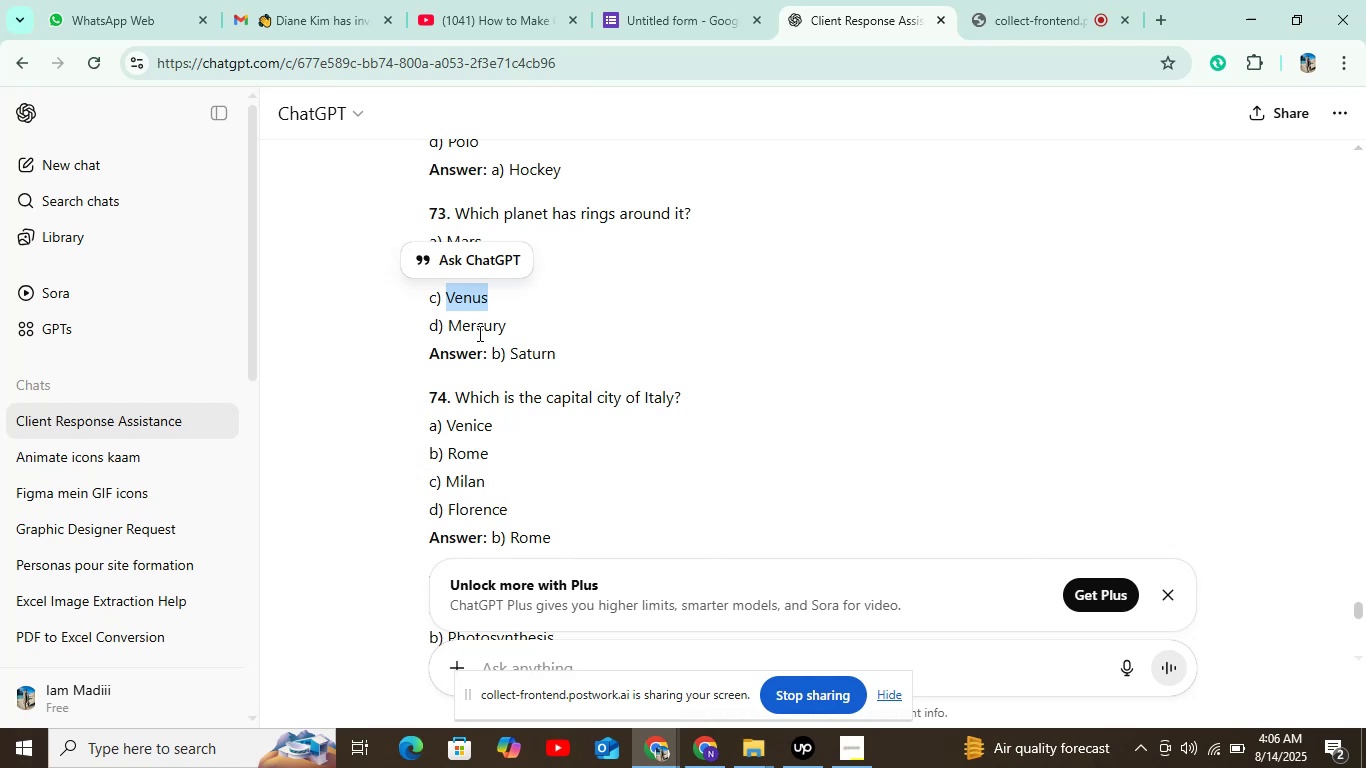 
double_click([478, 333])
 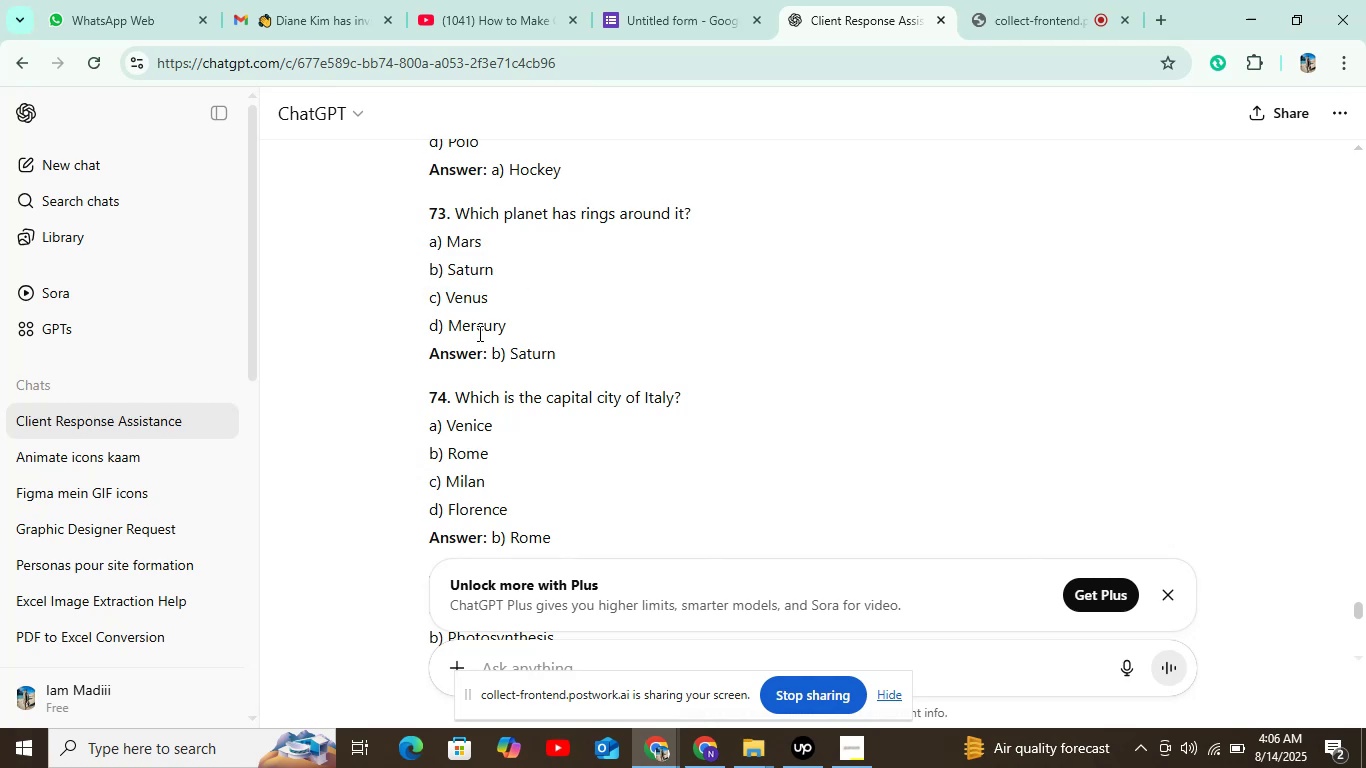 
key(Control+C)
 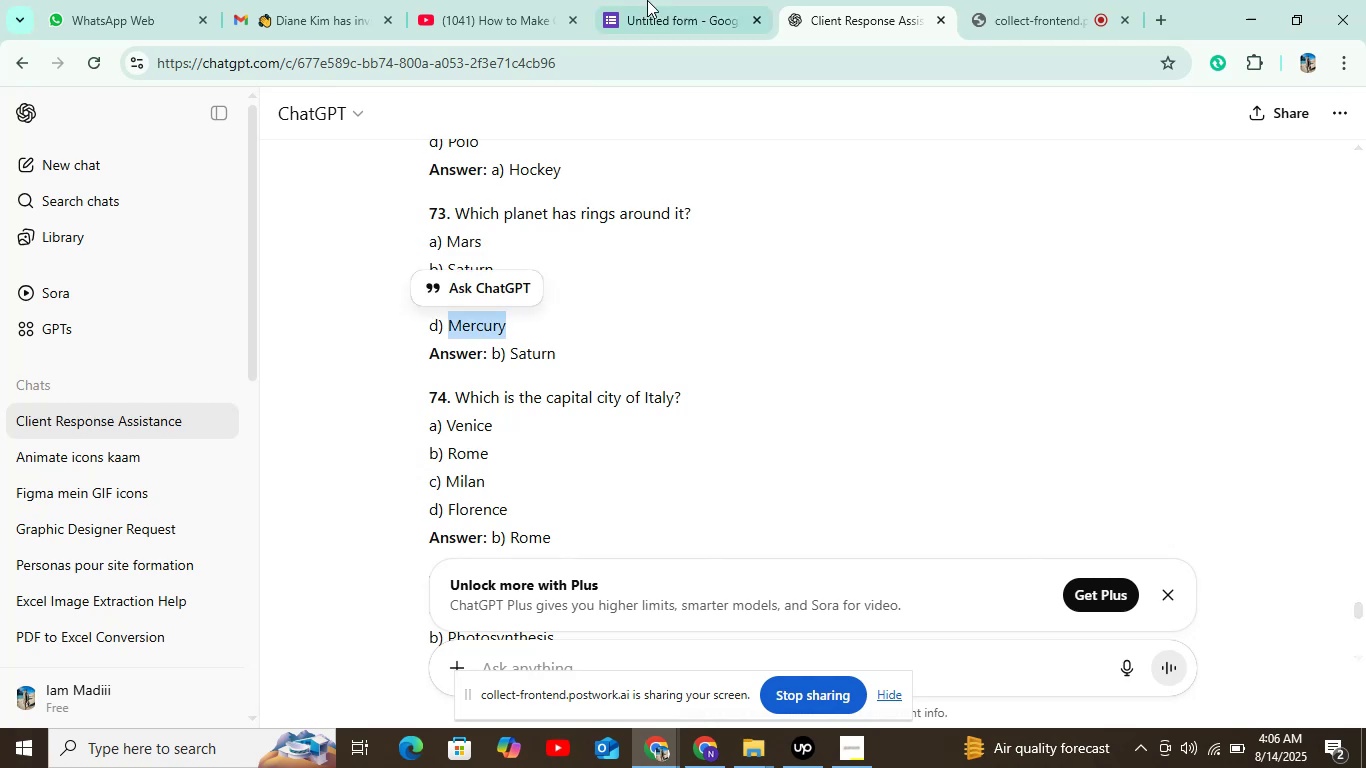 
left_click([652, 0])
 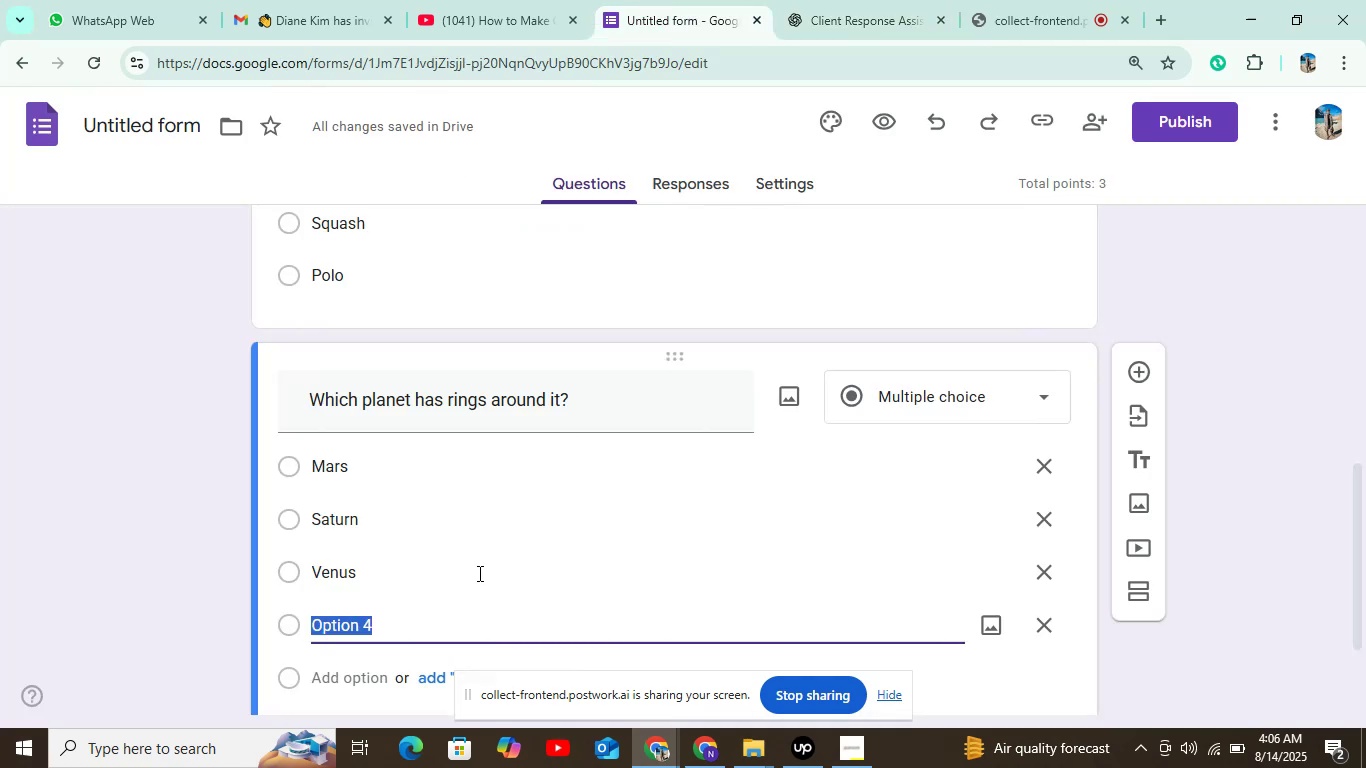 
key(Control+V)
 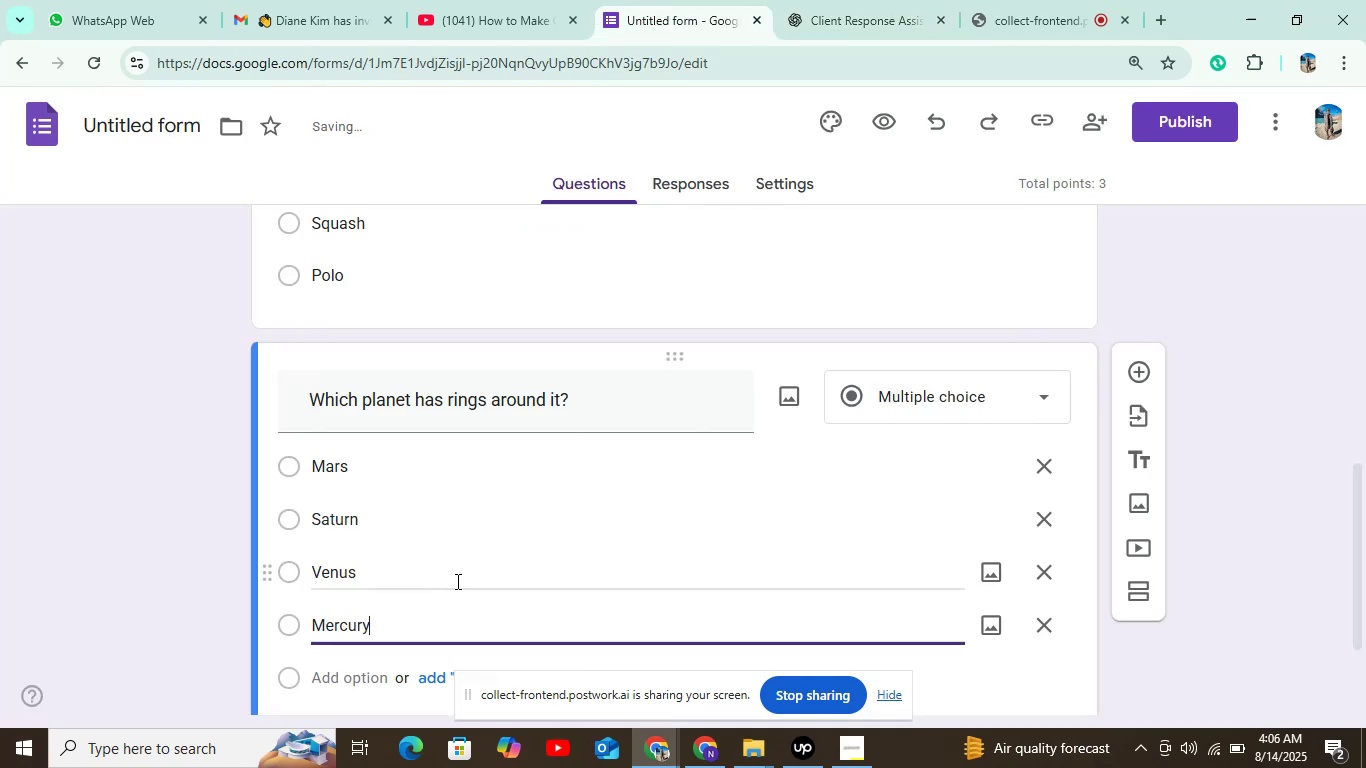 
scroll: coordinate [480, 565], scroll_direction: down, amount: 5.0
 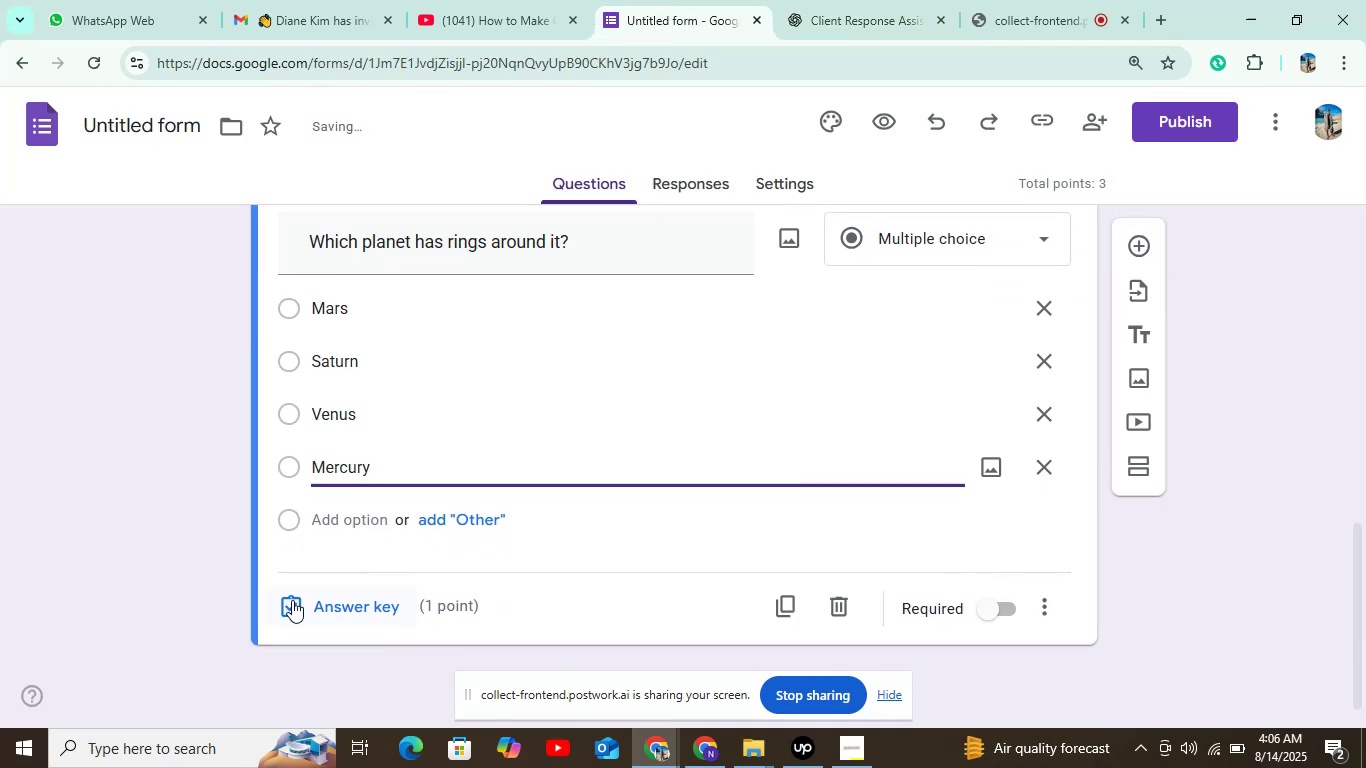 
left_click([303, 604])
 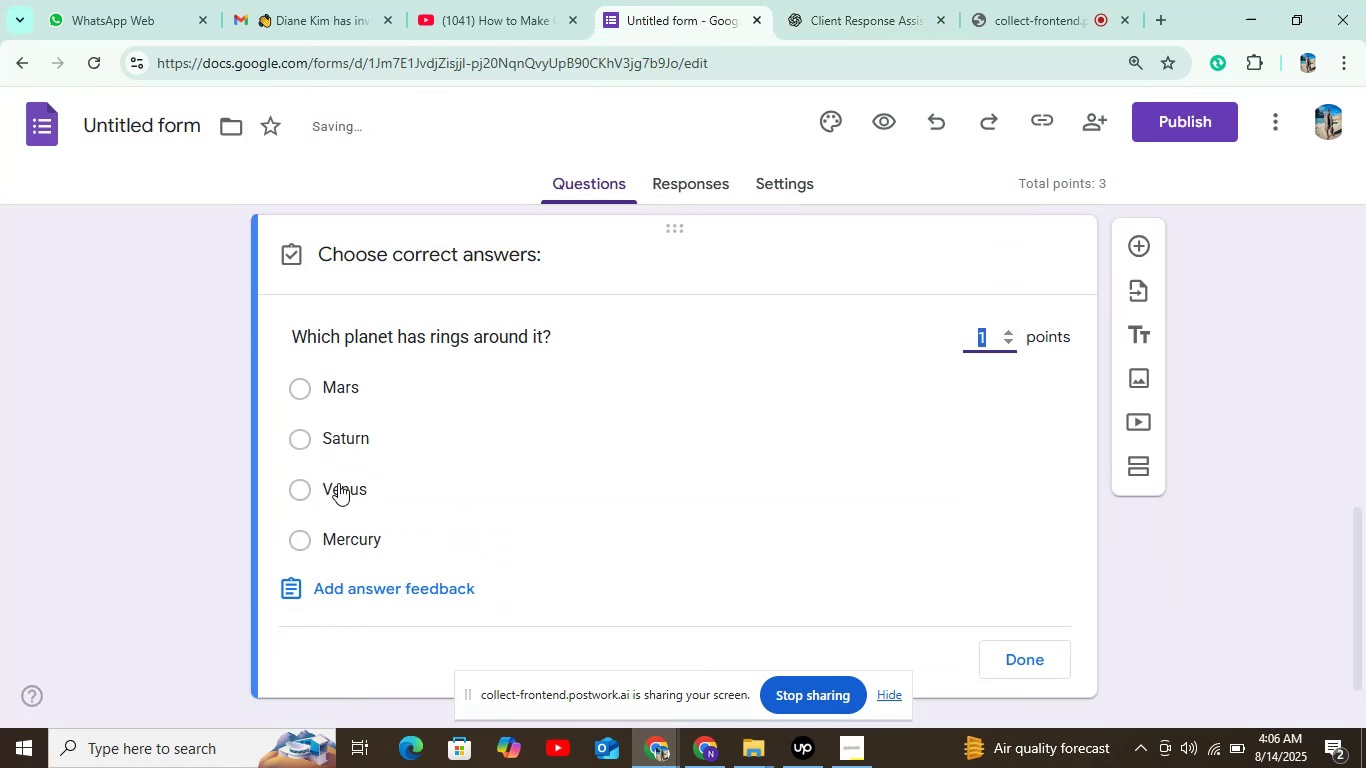 
left_click([354, 445])
 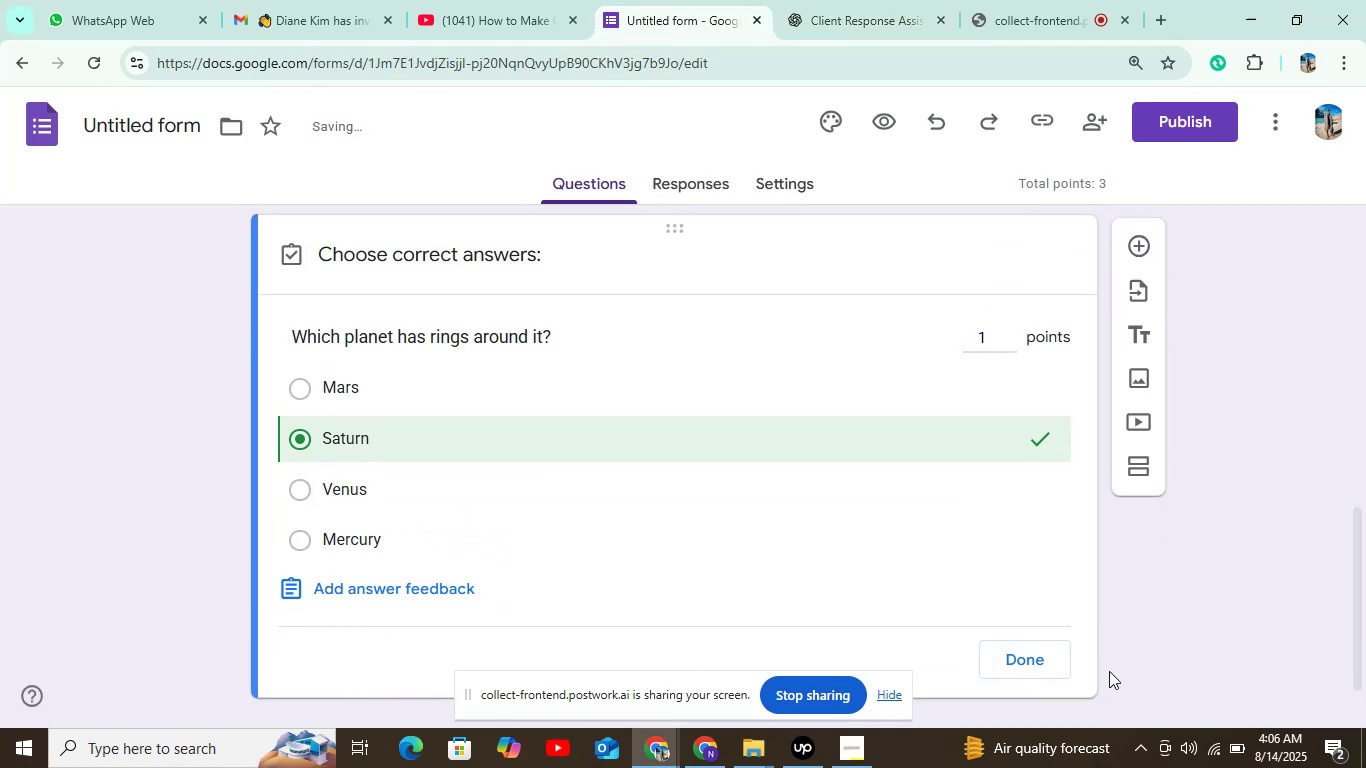 
left_click([1037, 664])
 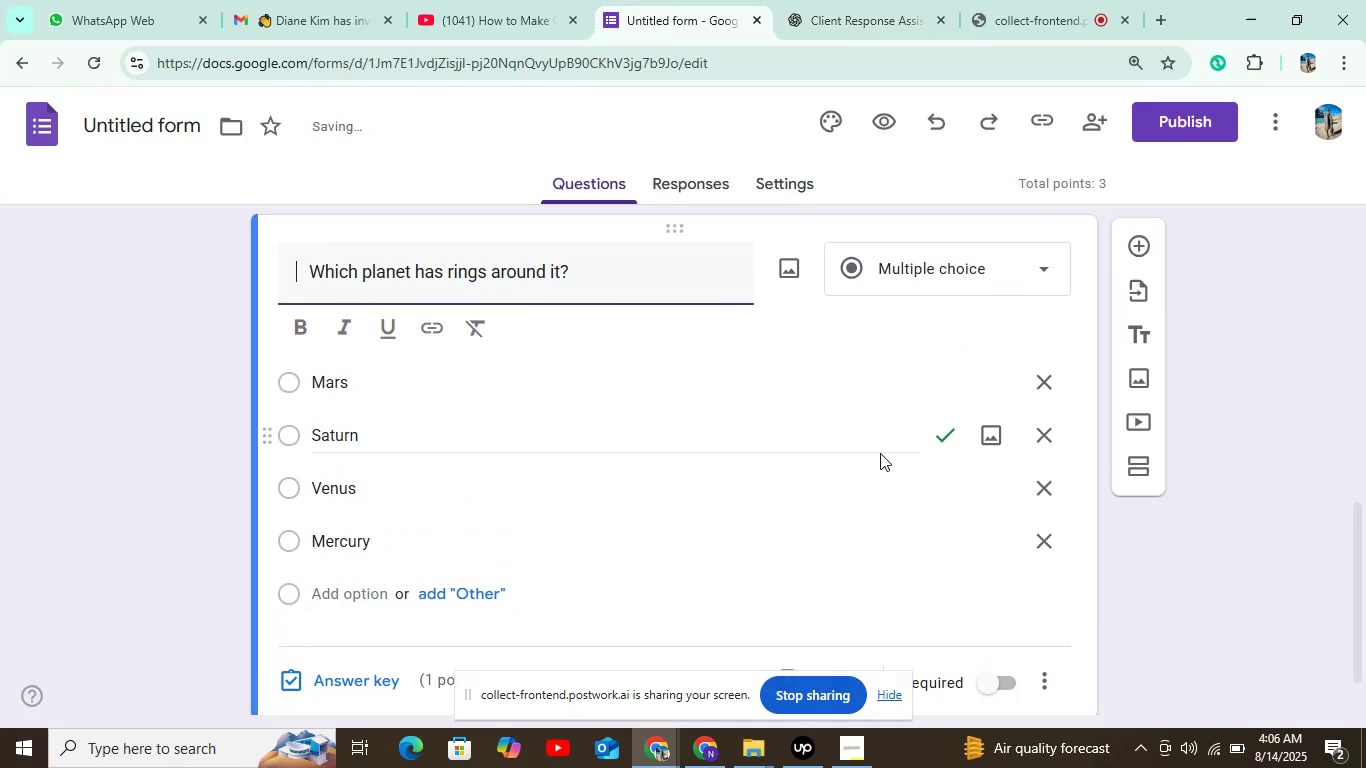 
scroll: coordinate [880, 453], scroll_direction: down, amount: 4.0
 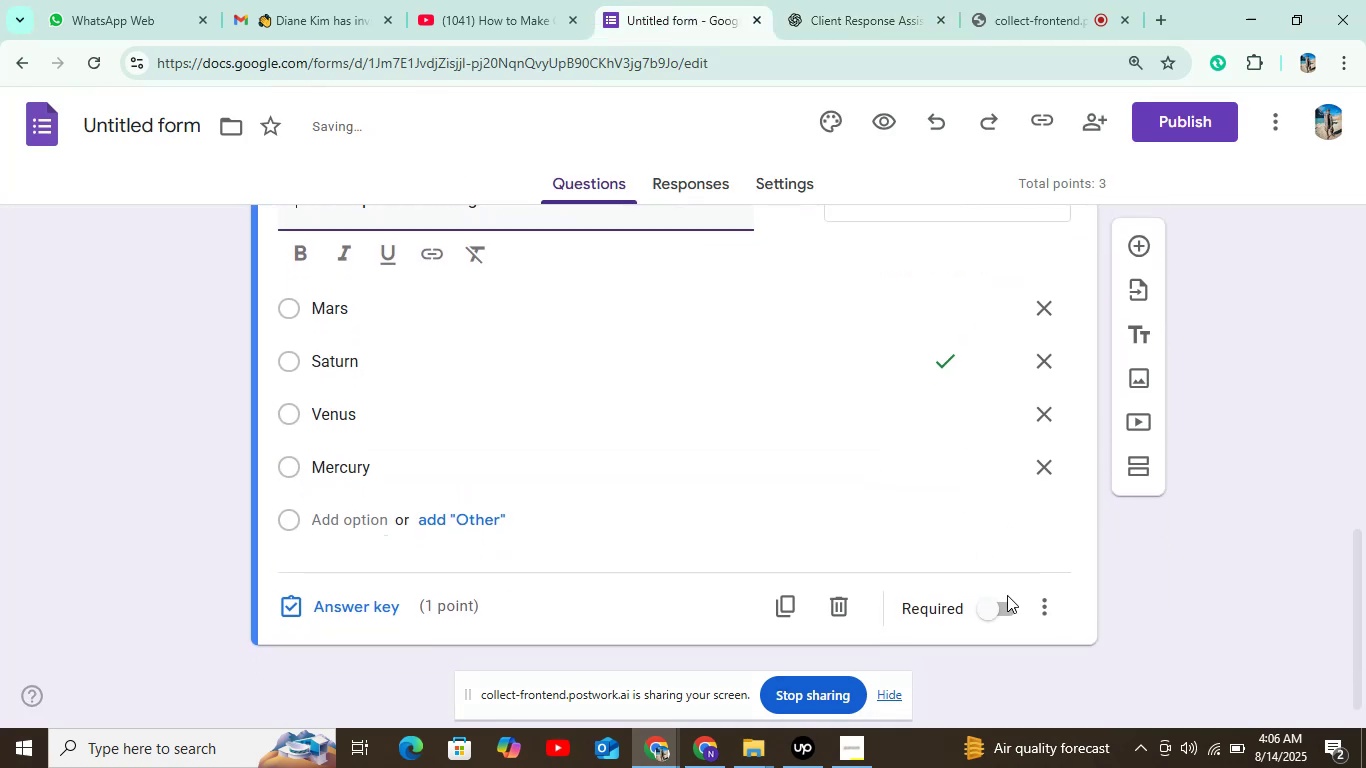 
left_click([991, 604])
 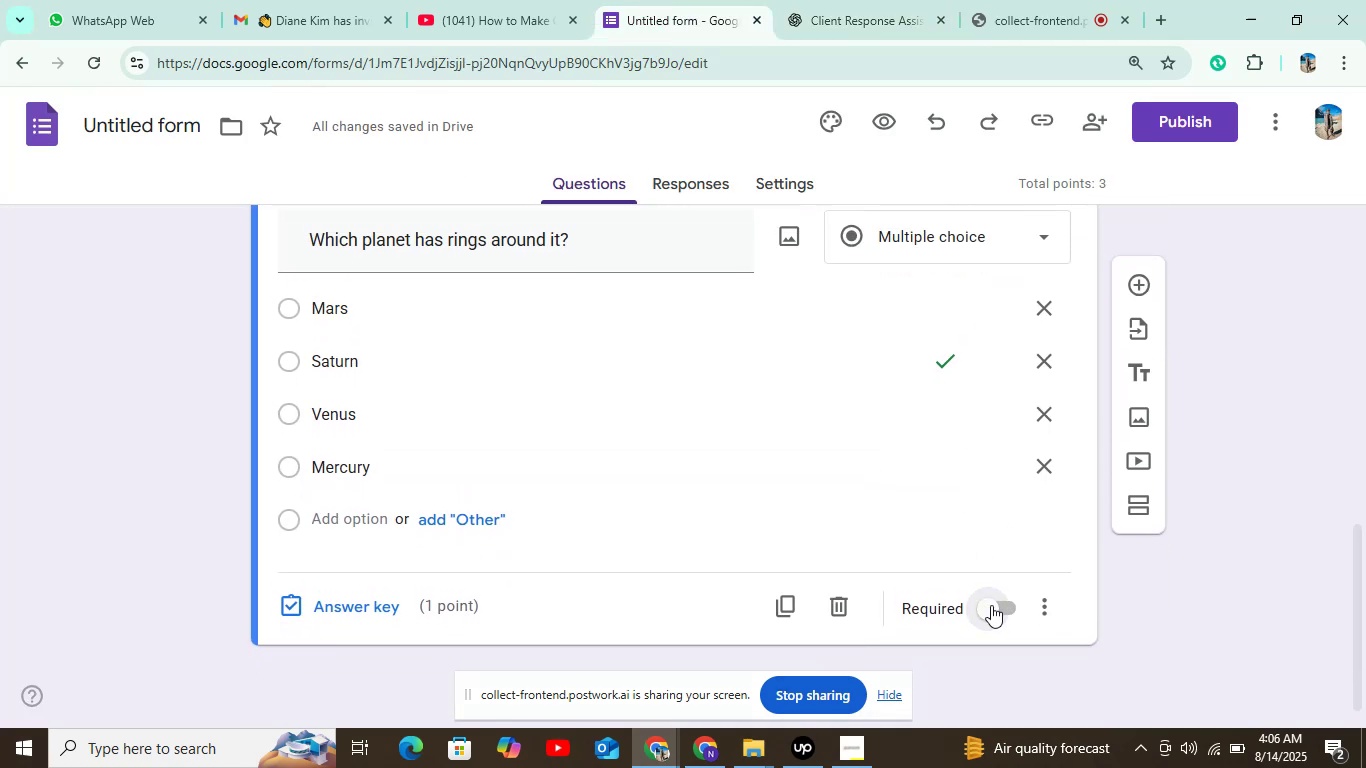 
left_click([991, 605])
 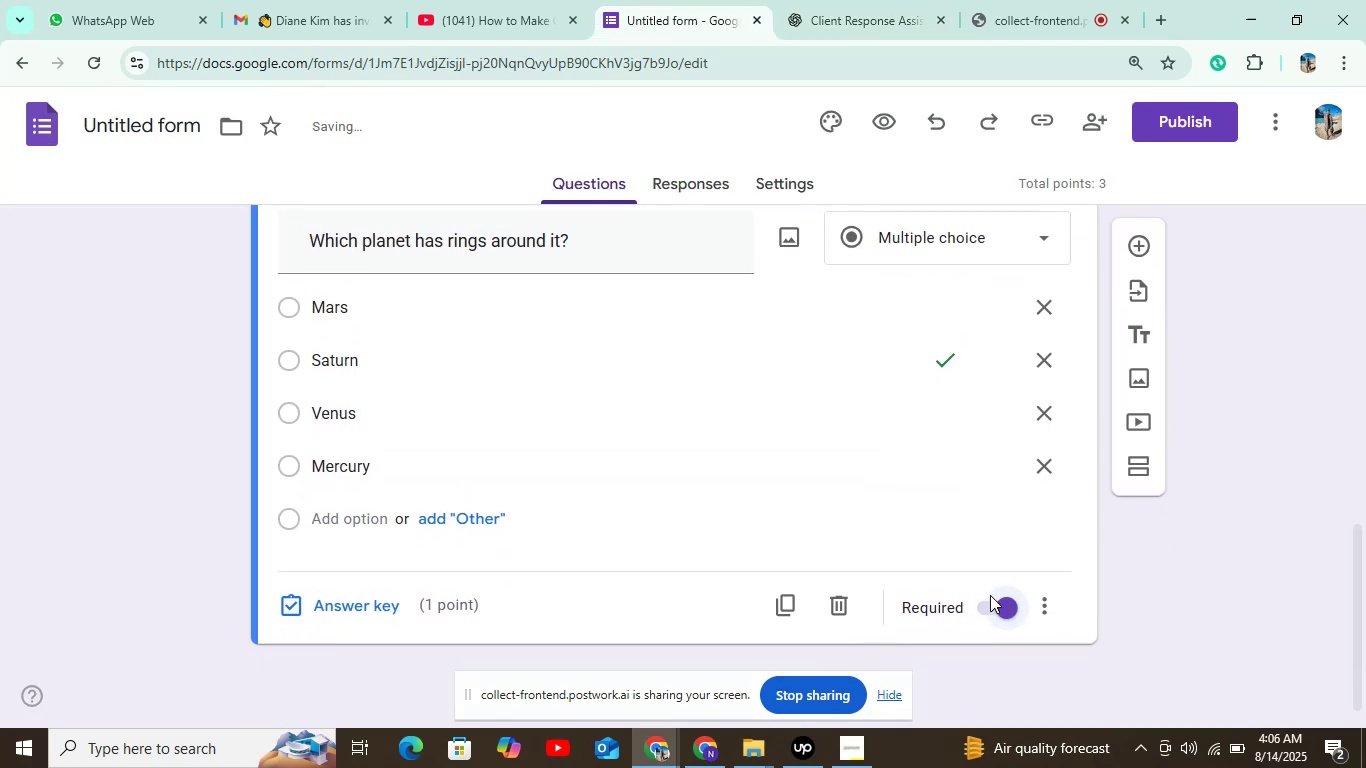 
mouse_move([991, 313])
 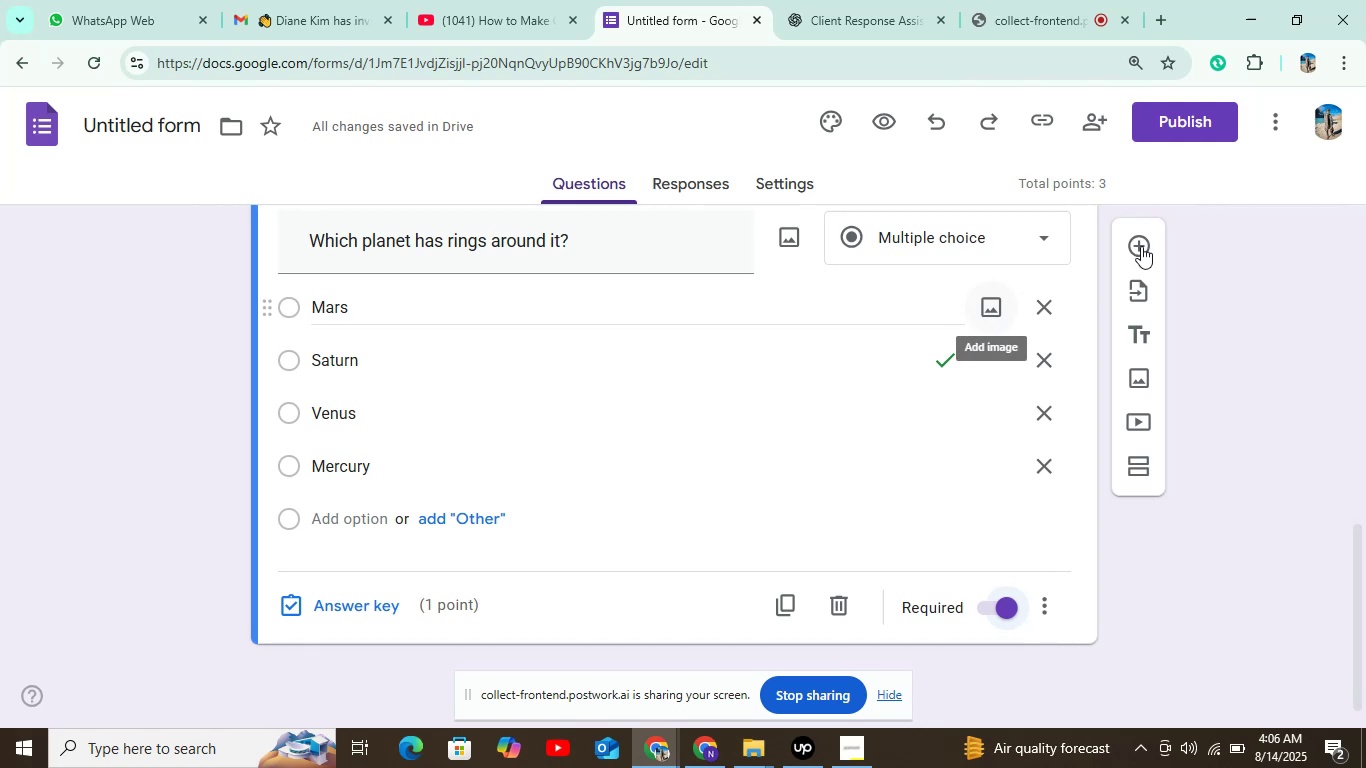 
left_click([1141, 246])
 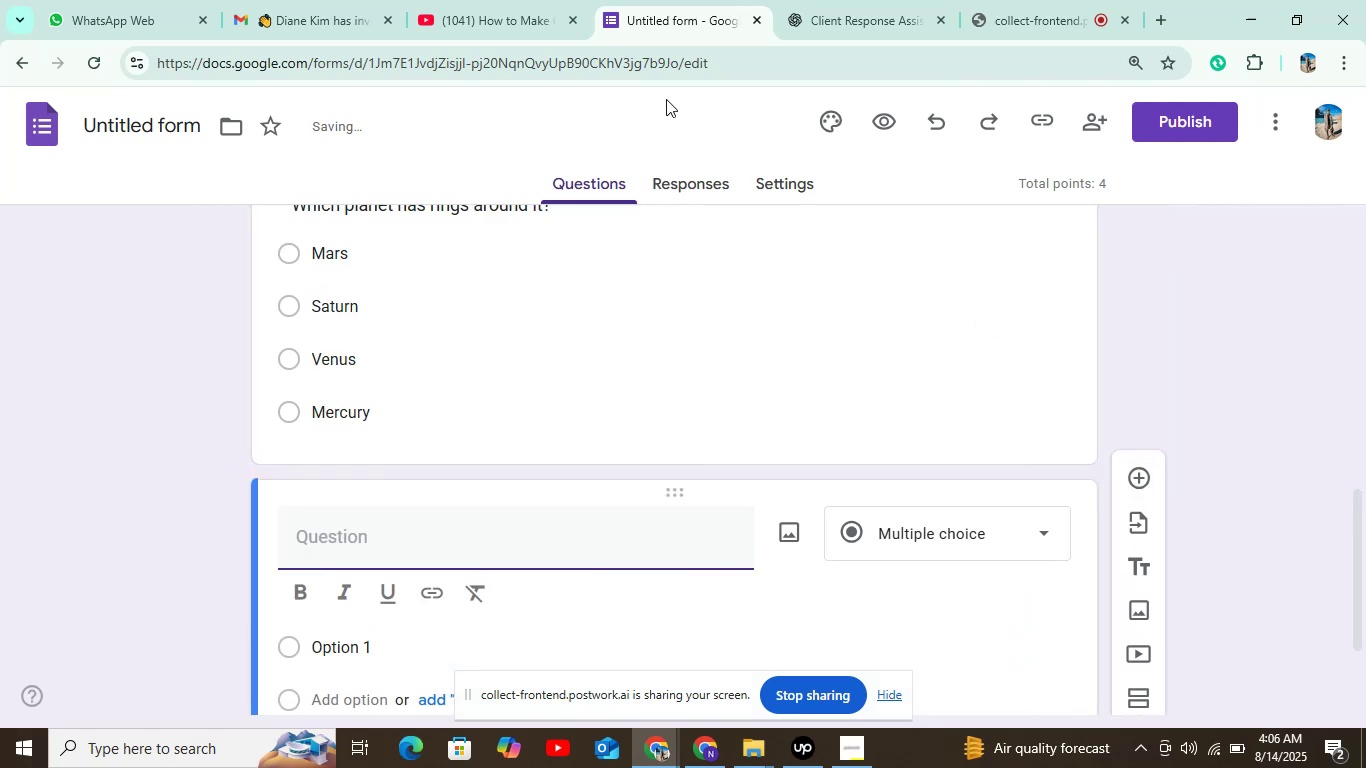 
left_click([807, 0])
 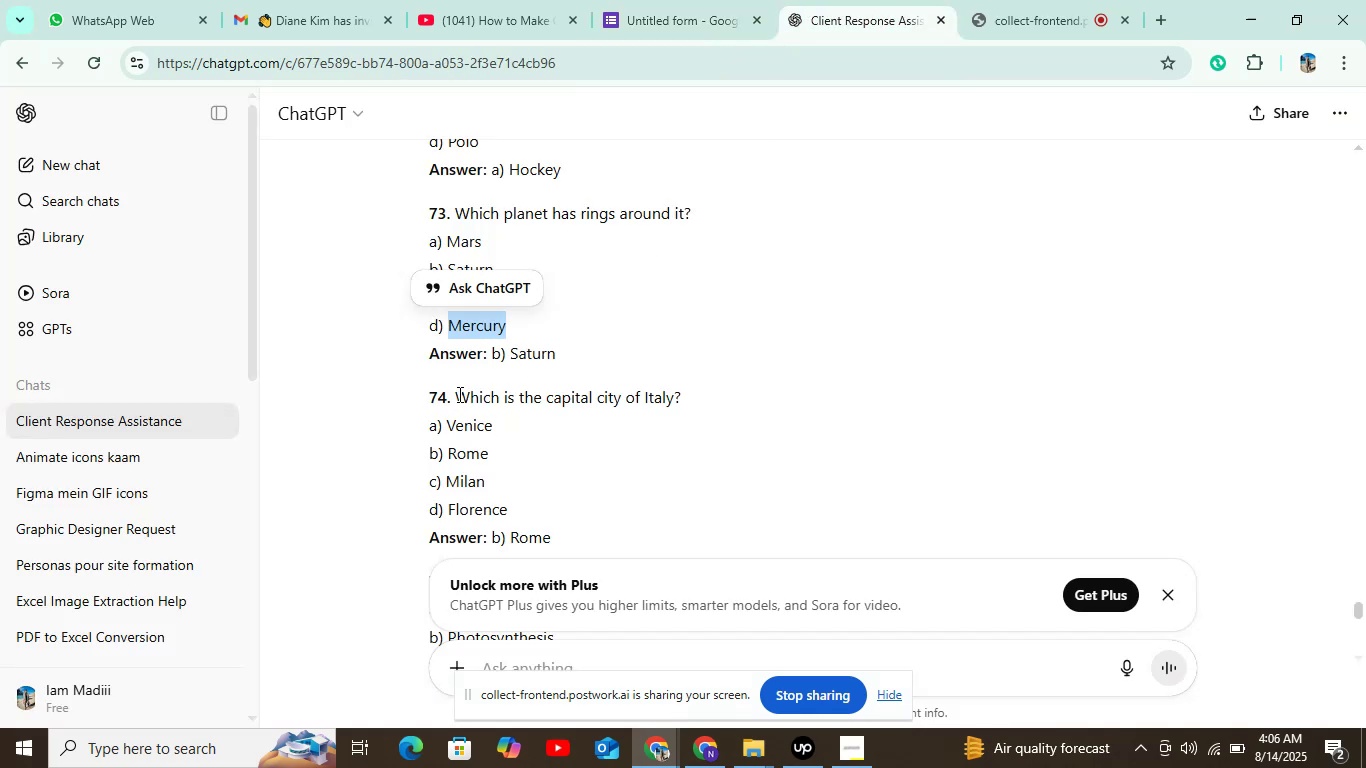 
left_click_drag(start_coordinate=[455, 394], to_coordinate=[820, 396])
 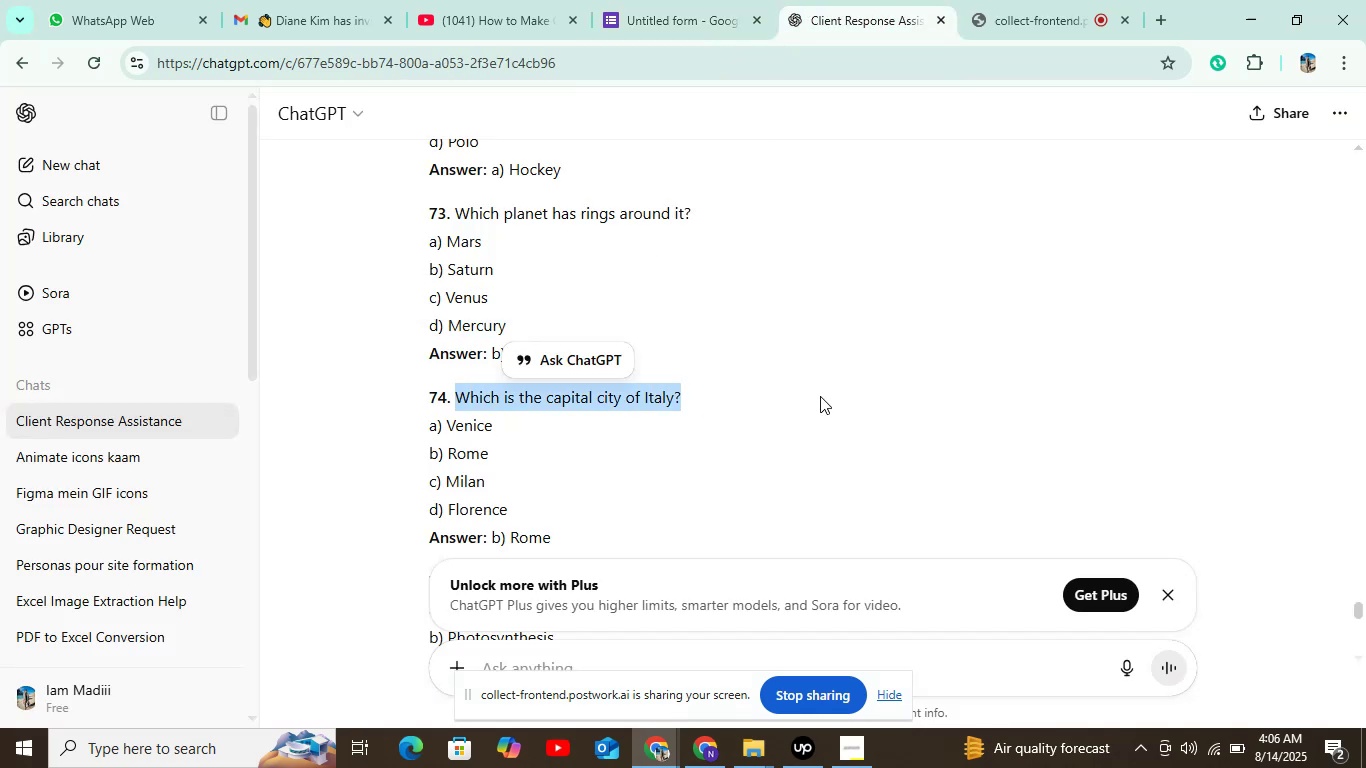 
key(Control+C)
 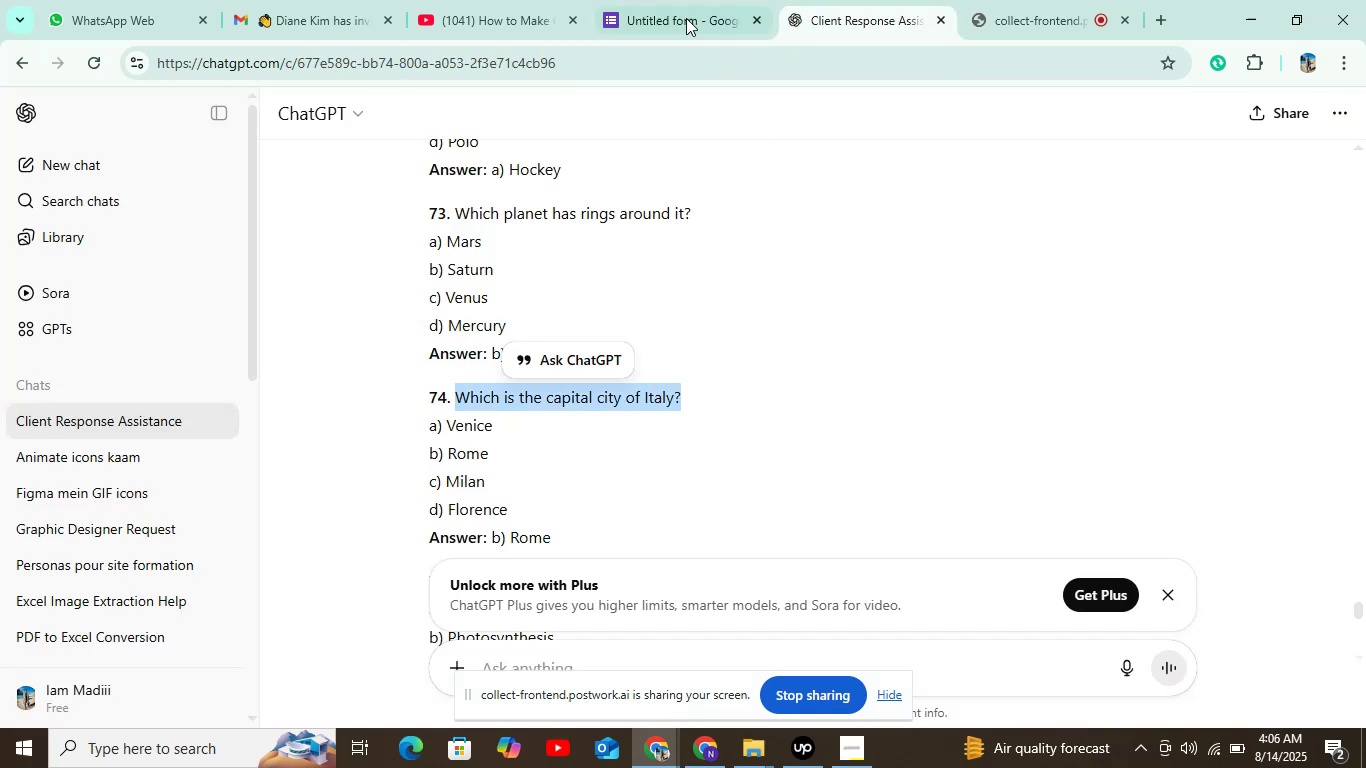 
left_click([681, 4])
 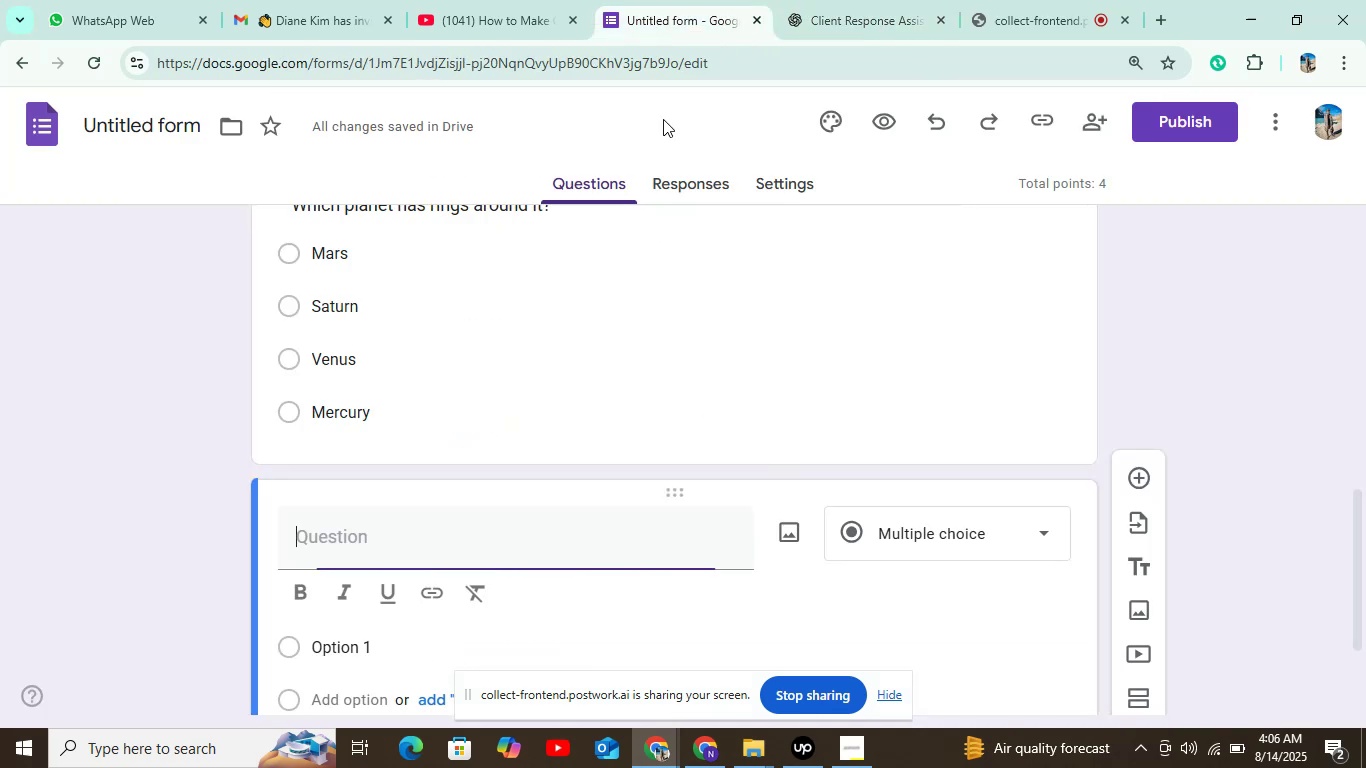 
key(Control+V)
 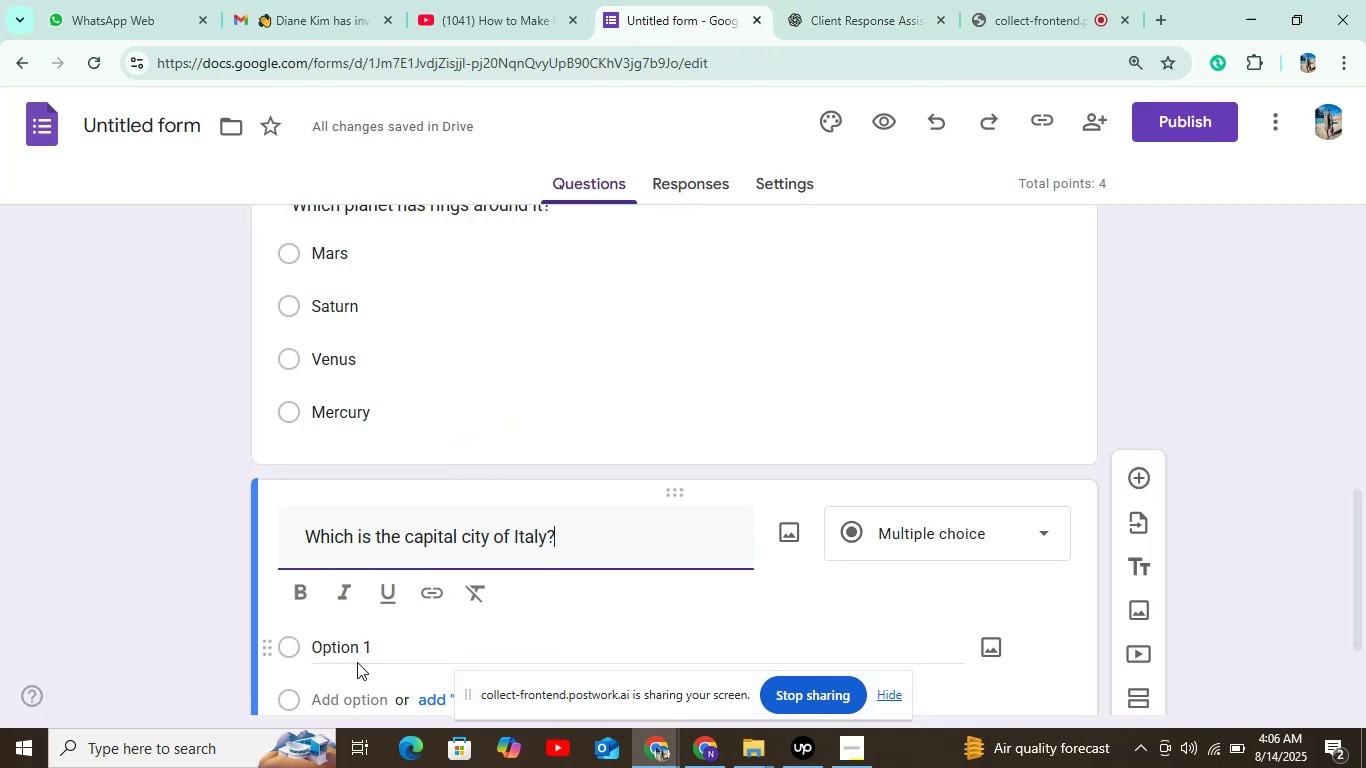 
left_click([357, 662])
 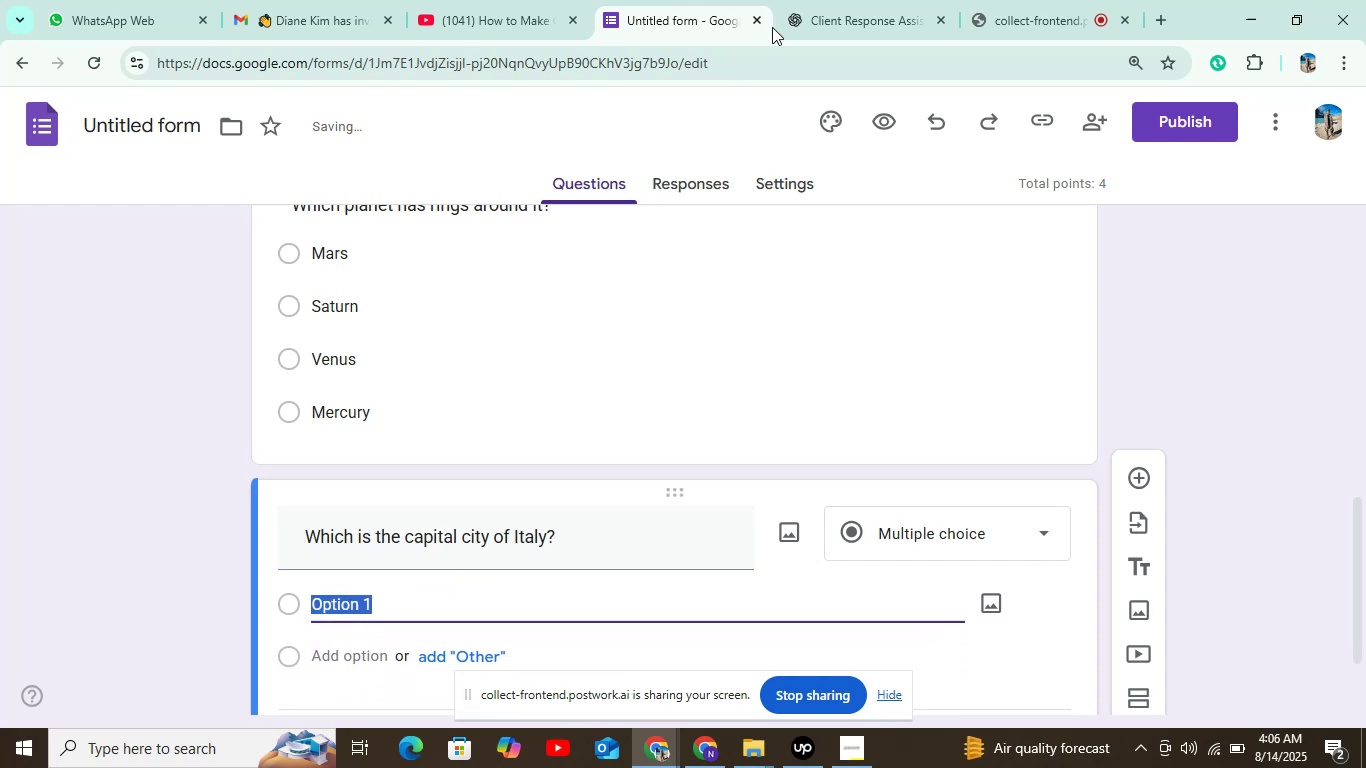 
left_click([812, 0])
 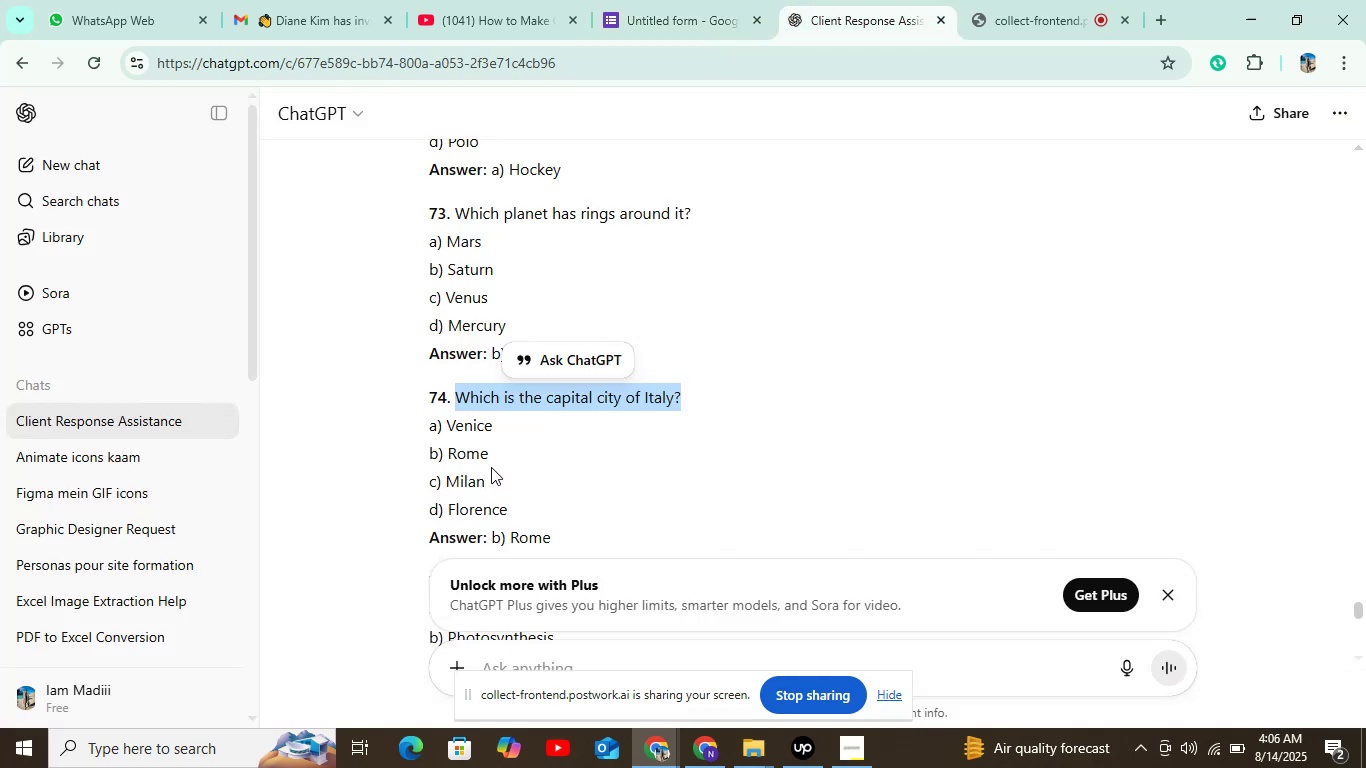 
double_click([474, 427])
 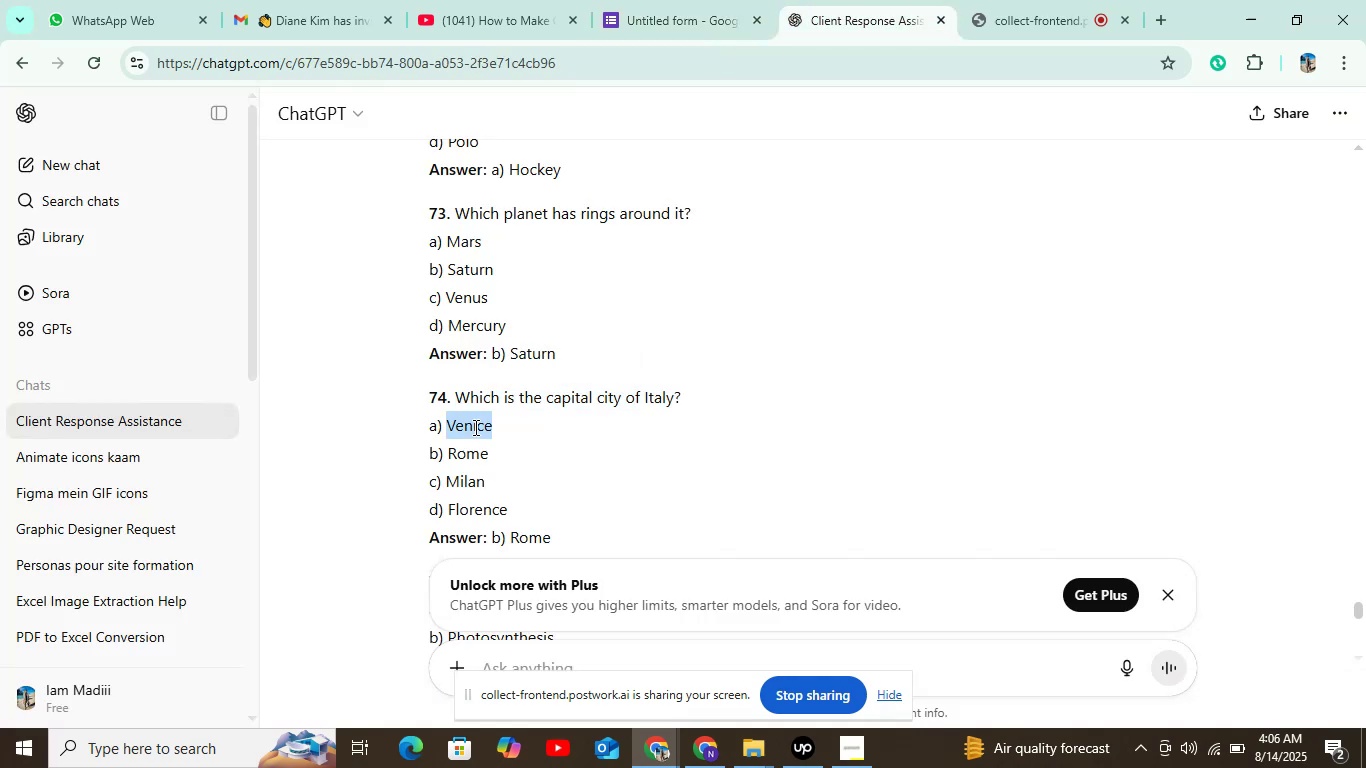 
key(Control+C)
 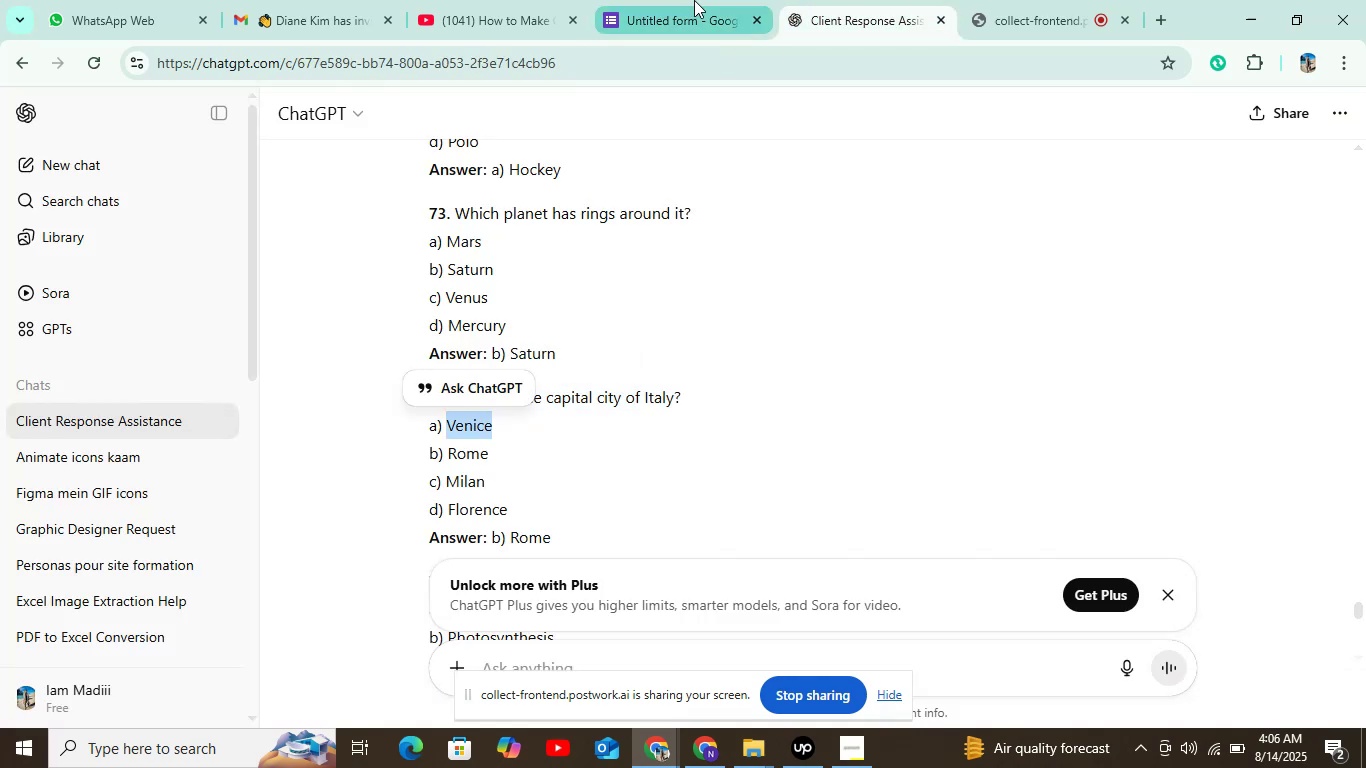 
left_click([694, 0])
 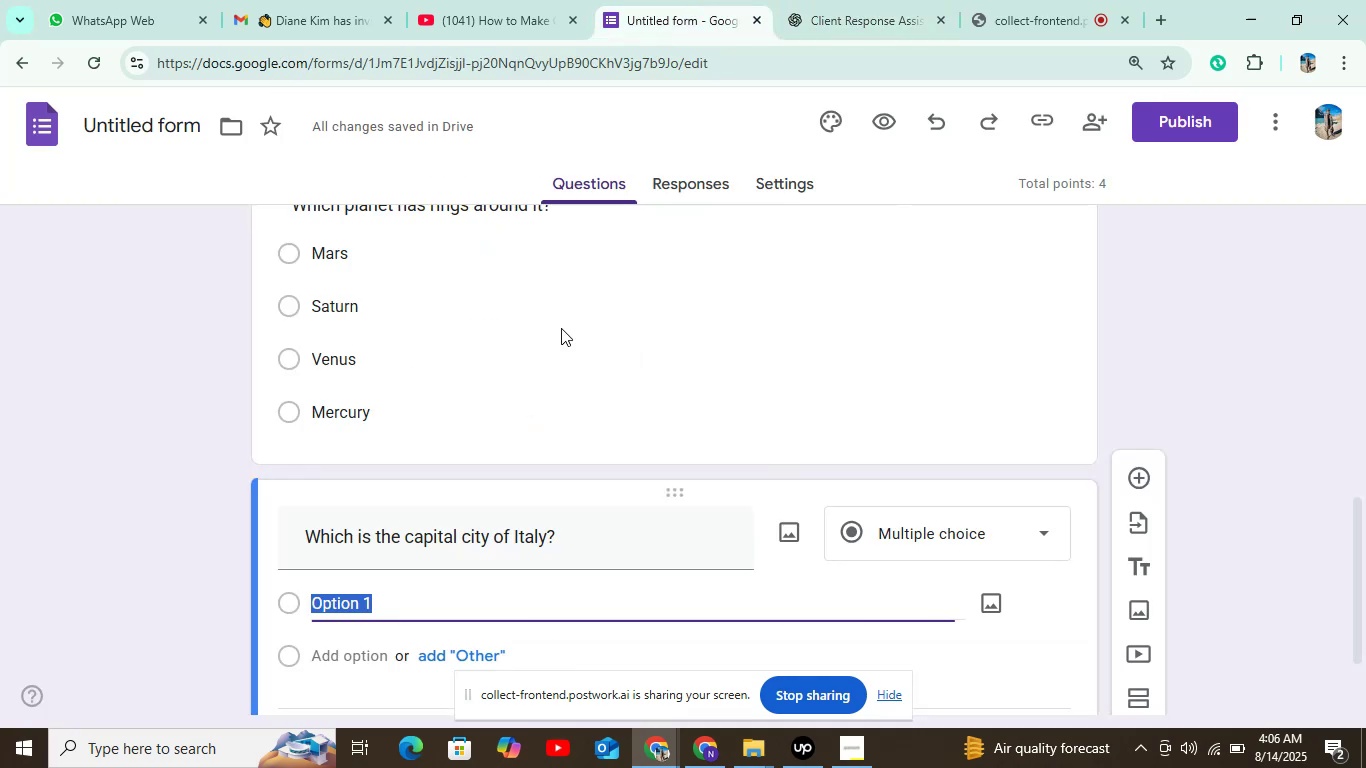 
key(Control+V)
 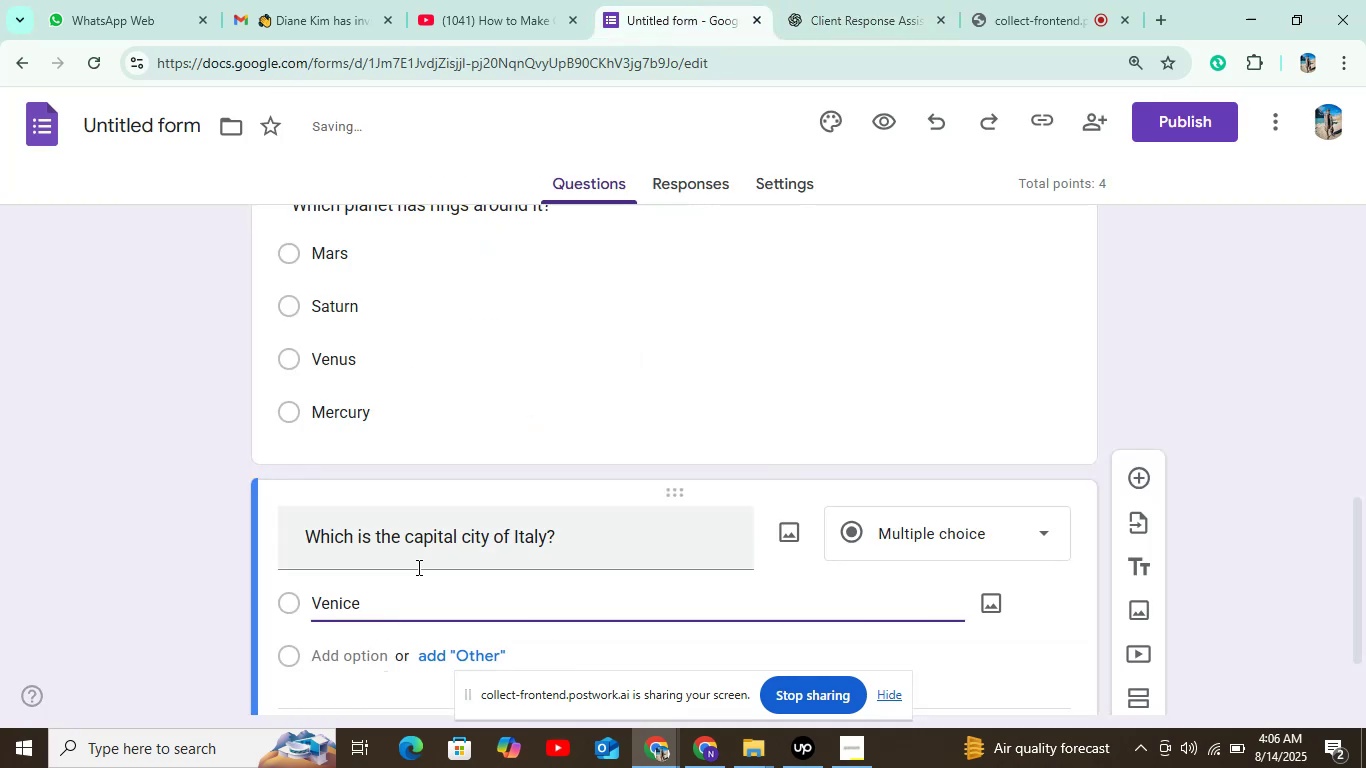 
scroll: coordinate [460, 494], scroll_direction: down, amount: 6.0
 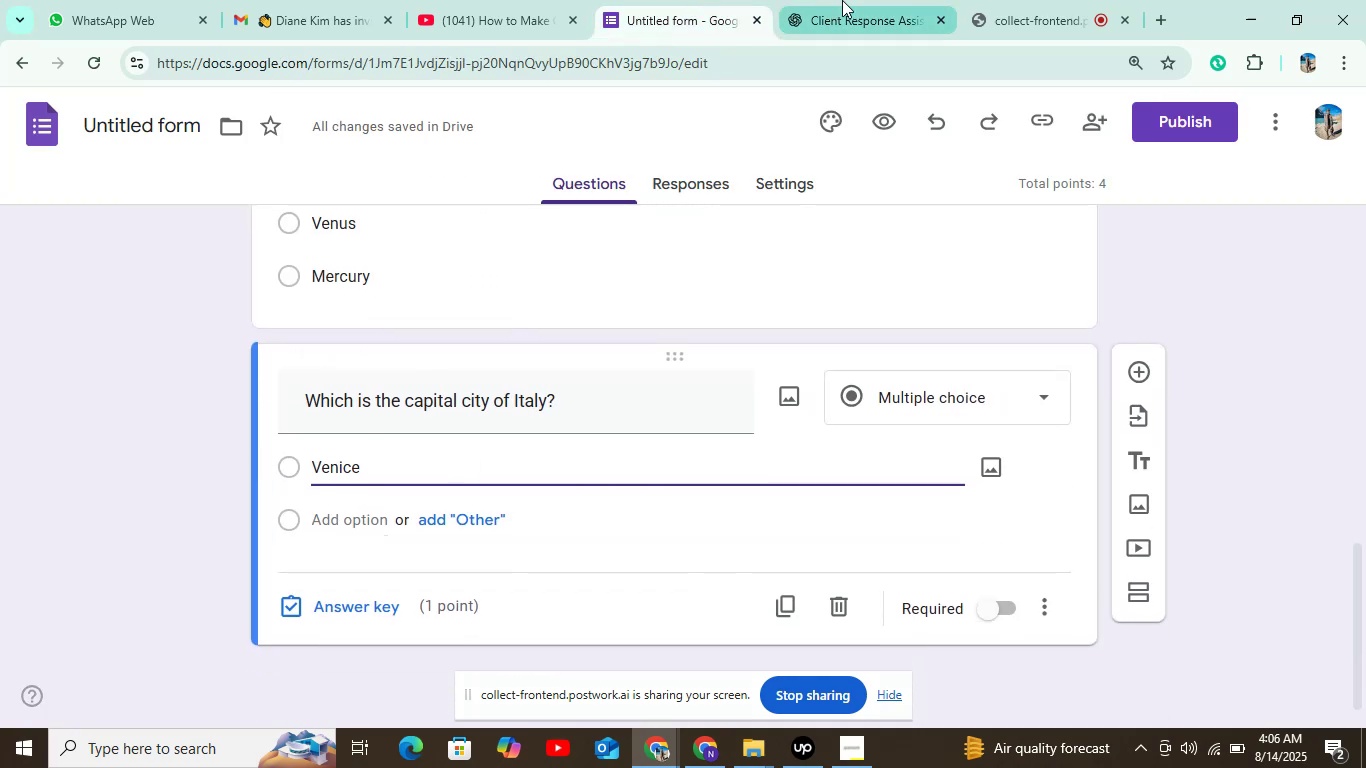 
left_click([1041, 14])
 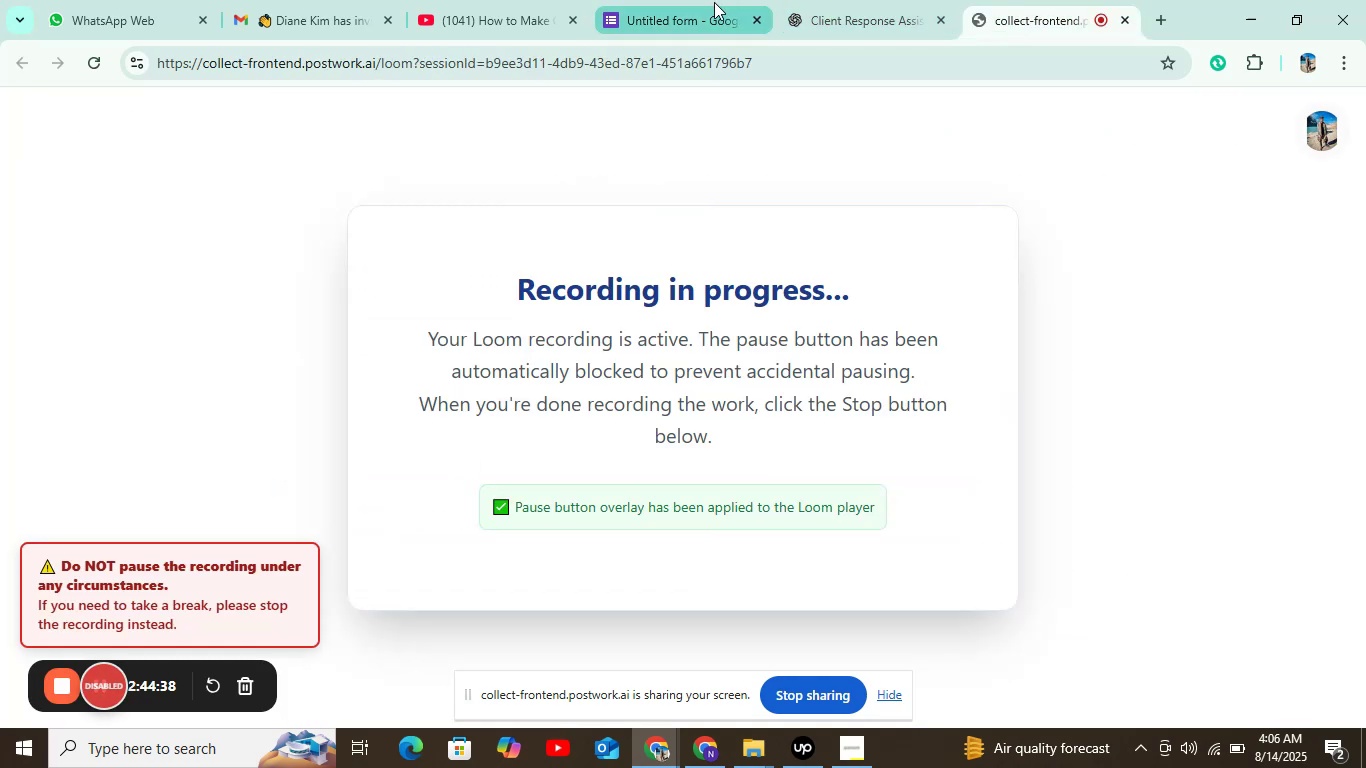 
left_click([828, 21])
 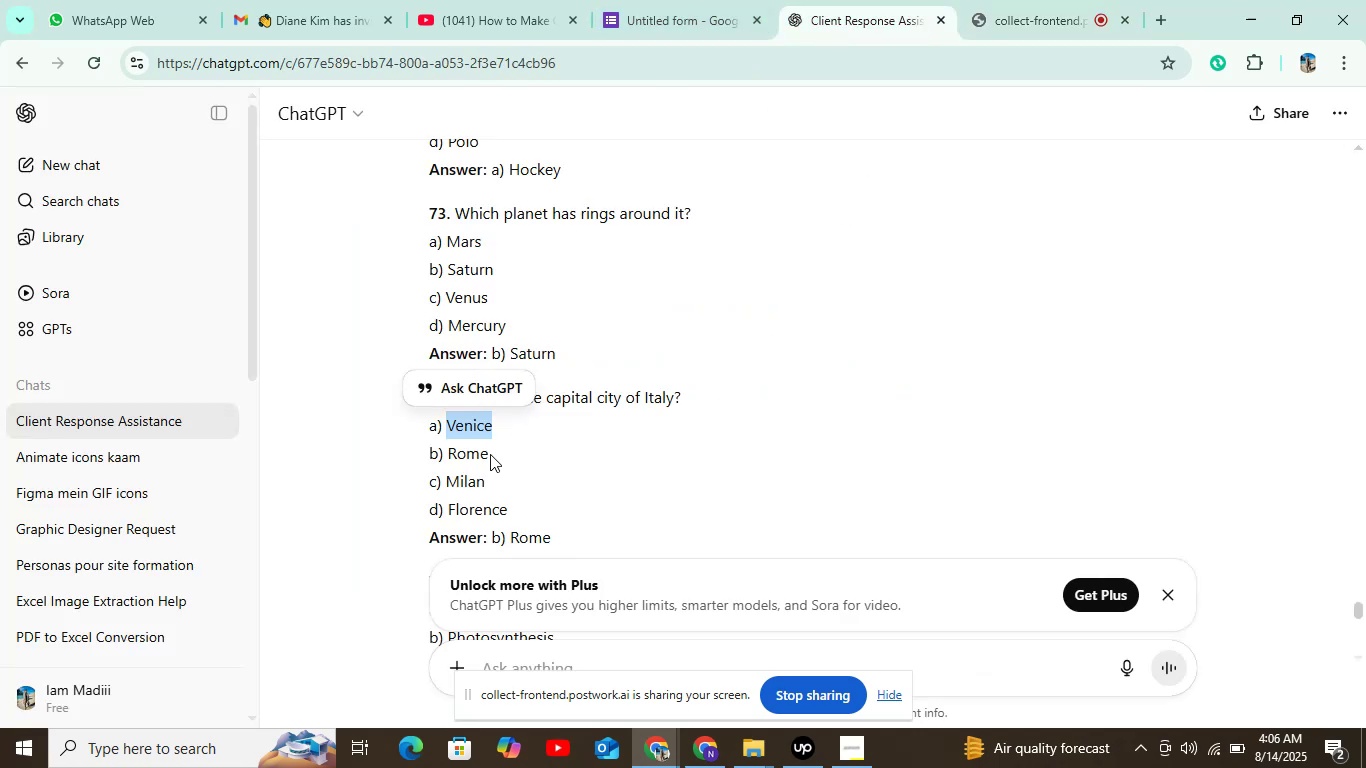 
double_click([452, 457])
 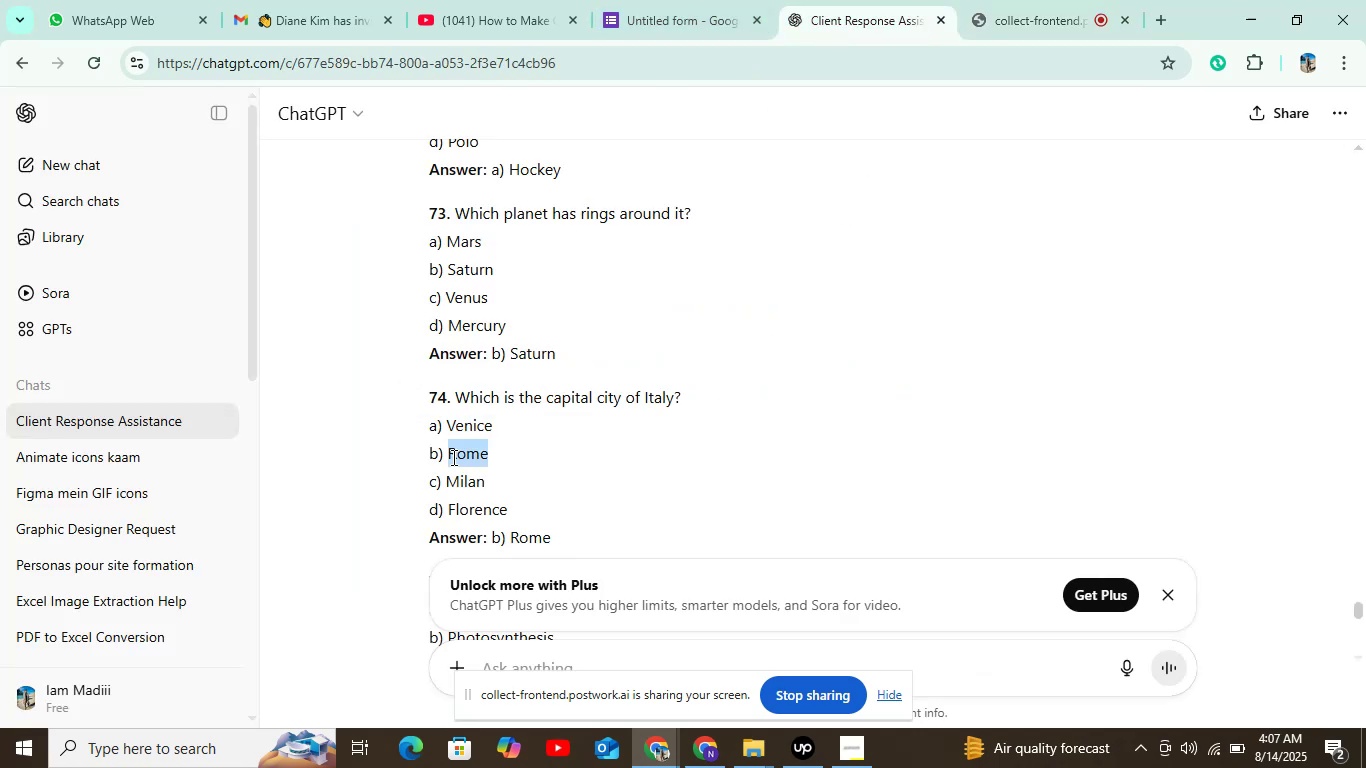 
key(Control+C)
 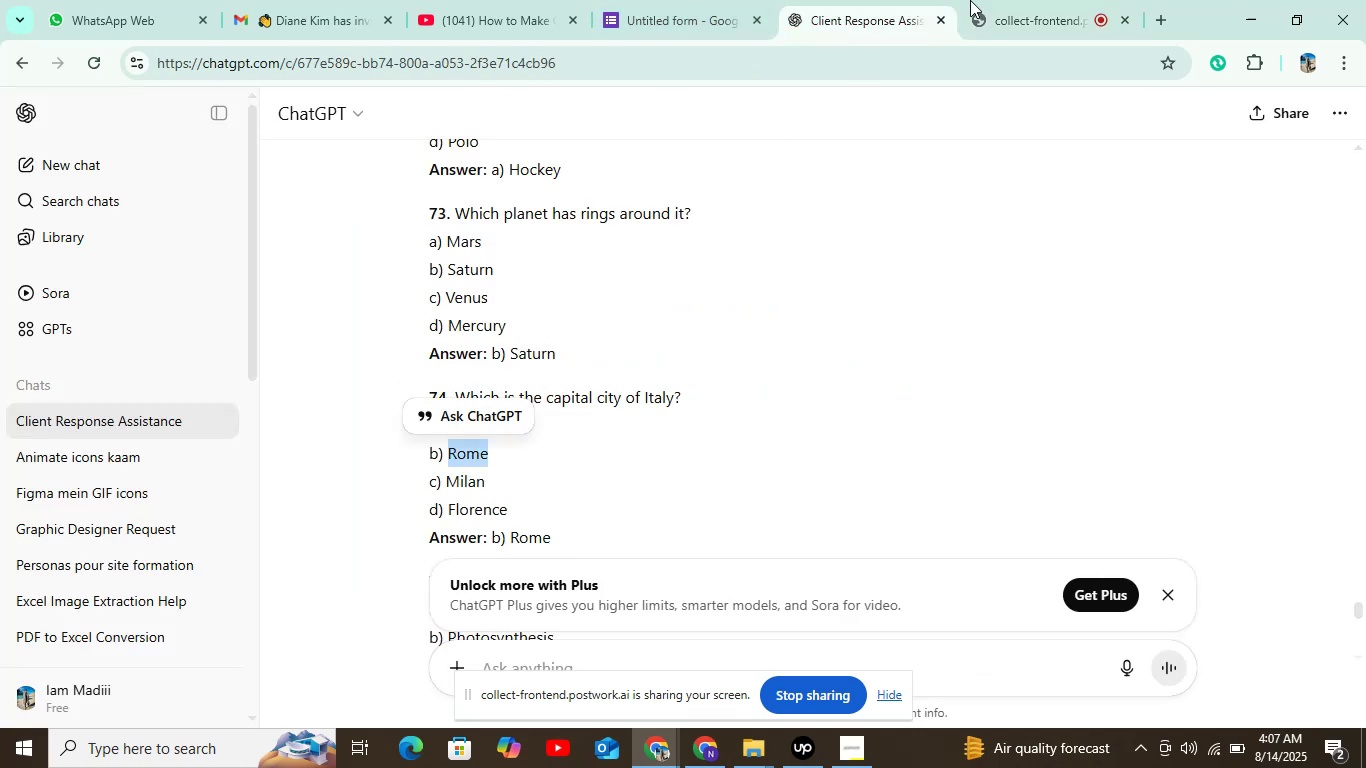 
left_click([1016, 0])
 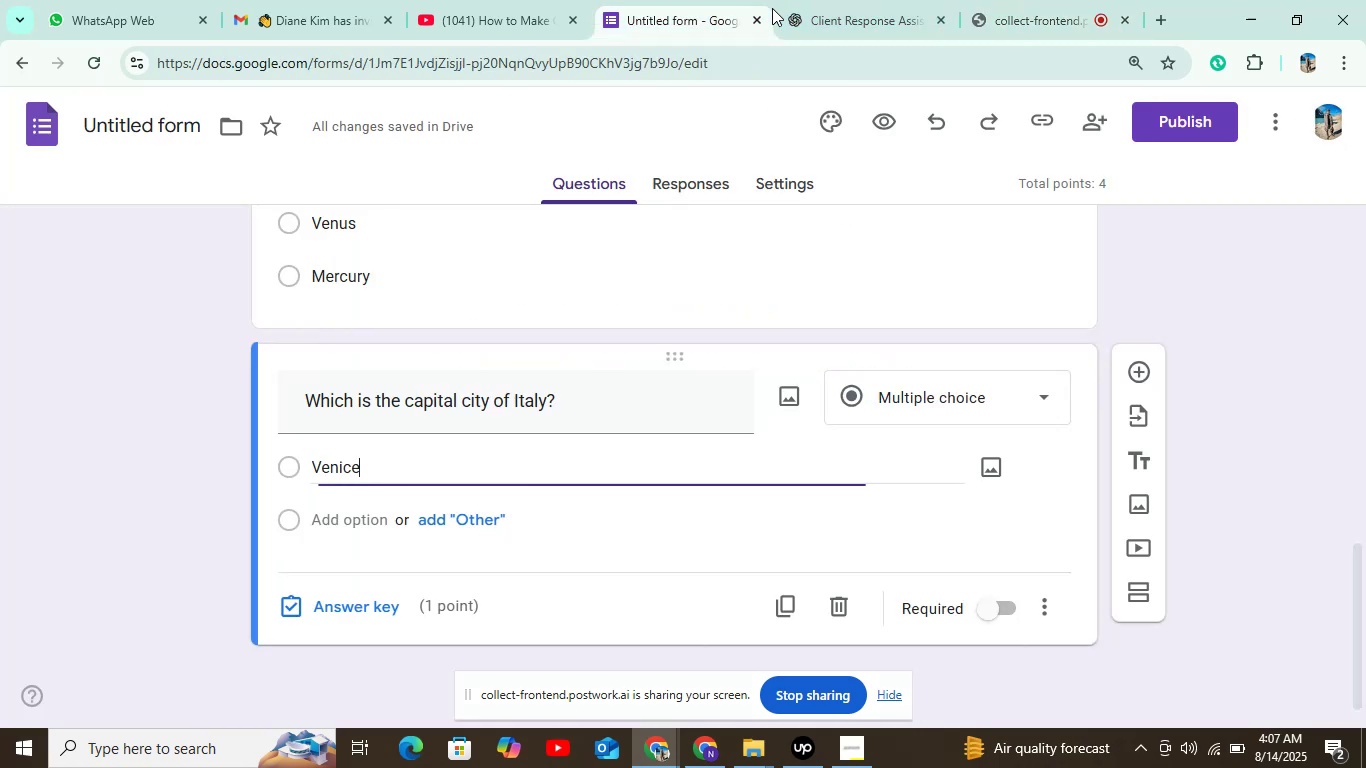 
hold_key(key=ControlLeft, duration=0.49)
 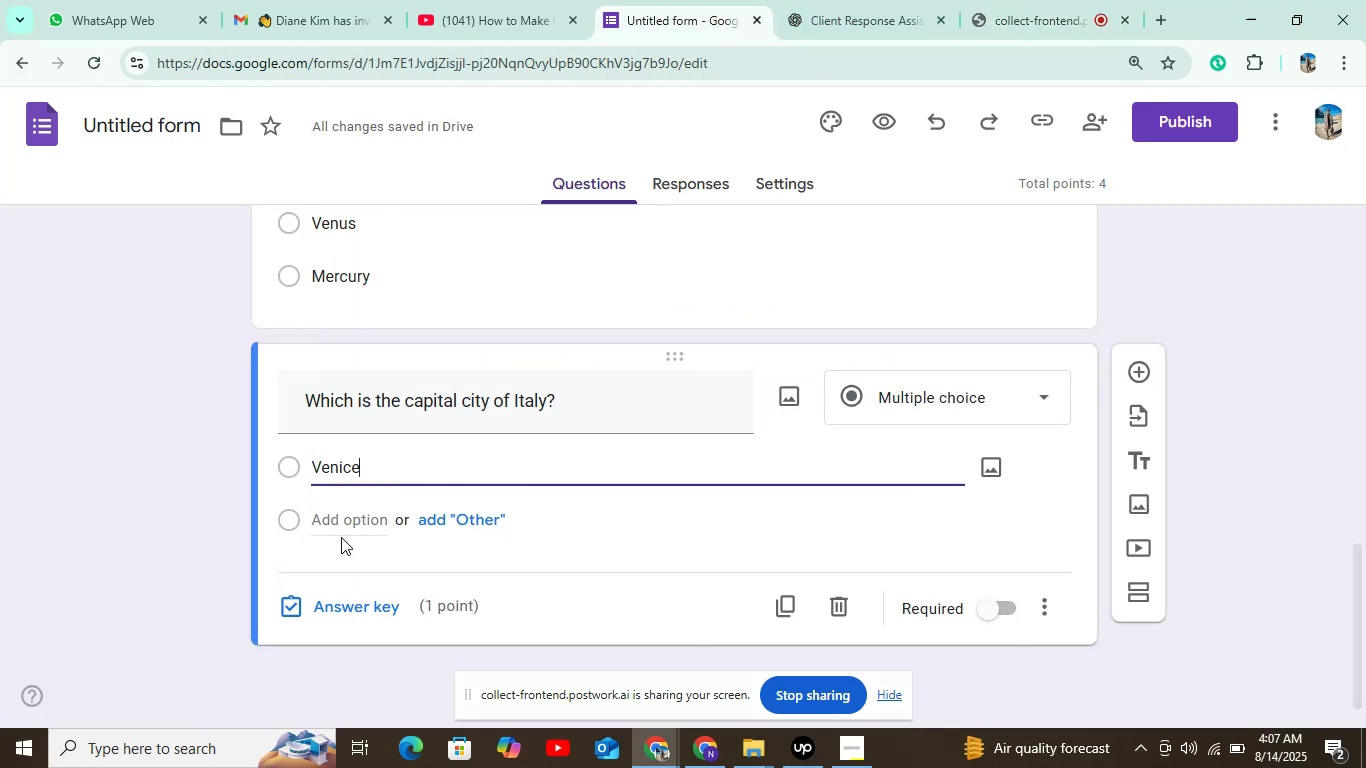 
left_click([357, 514])
 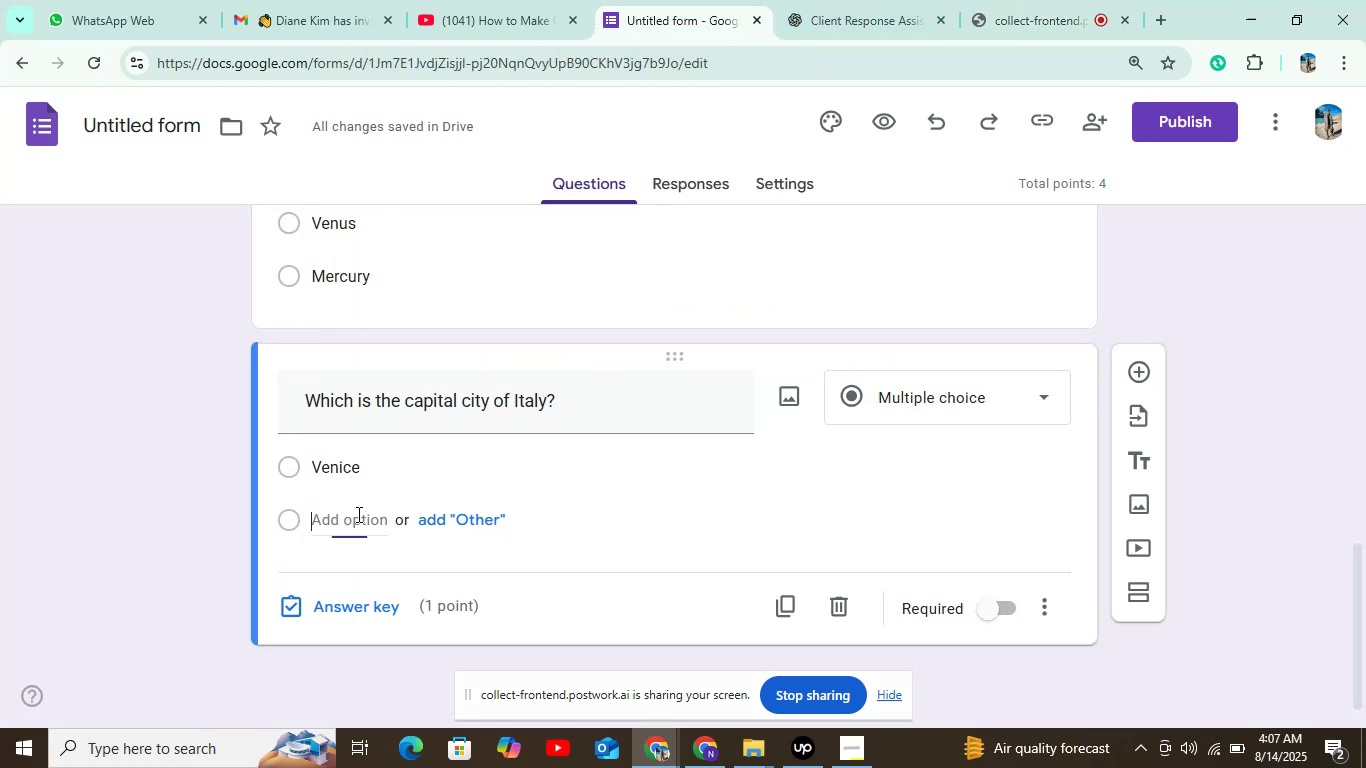 
key(Control+V)
 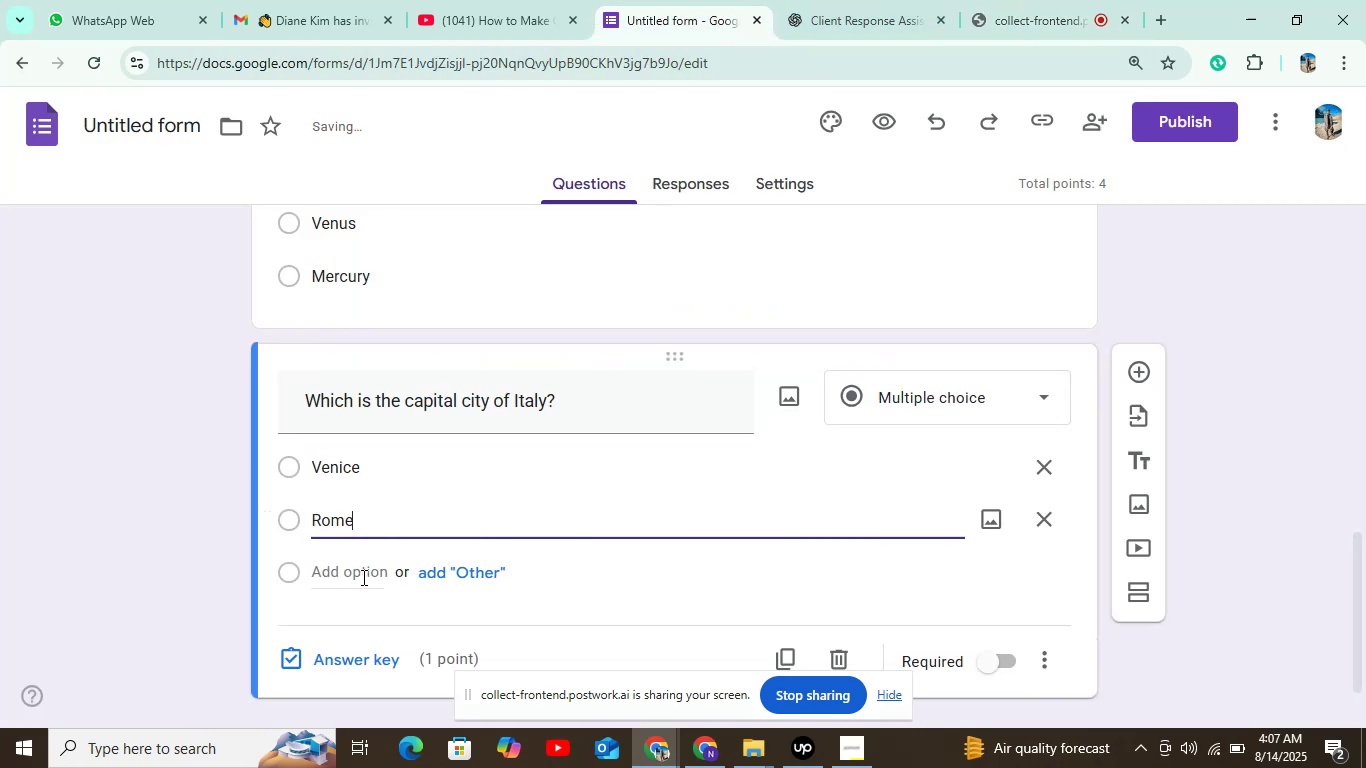 
left_click([367, 559])
 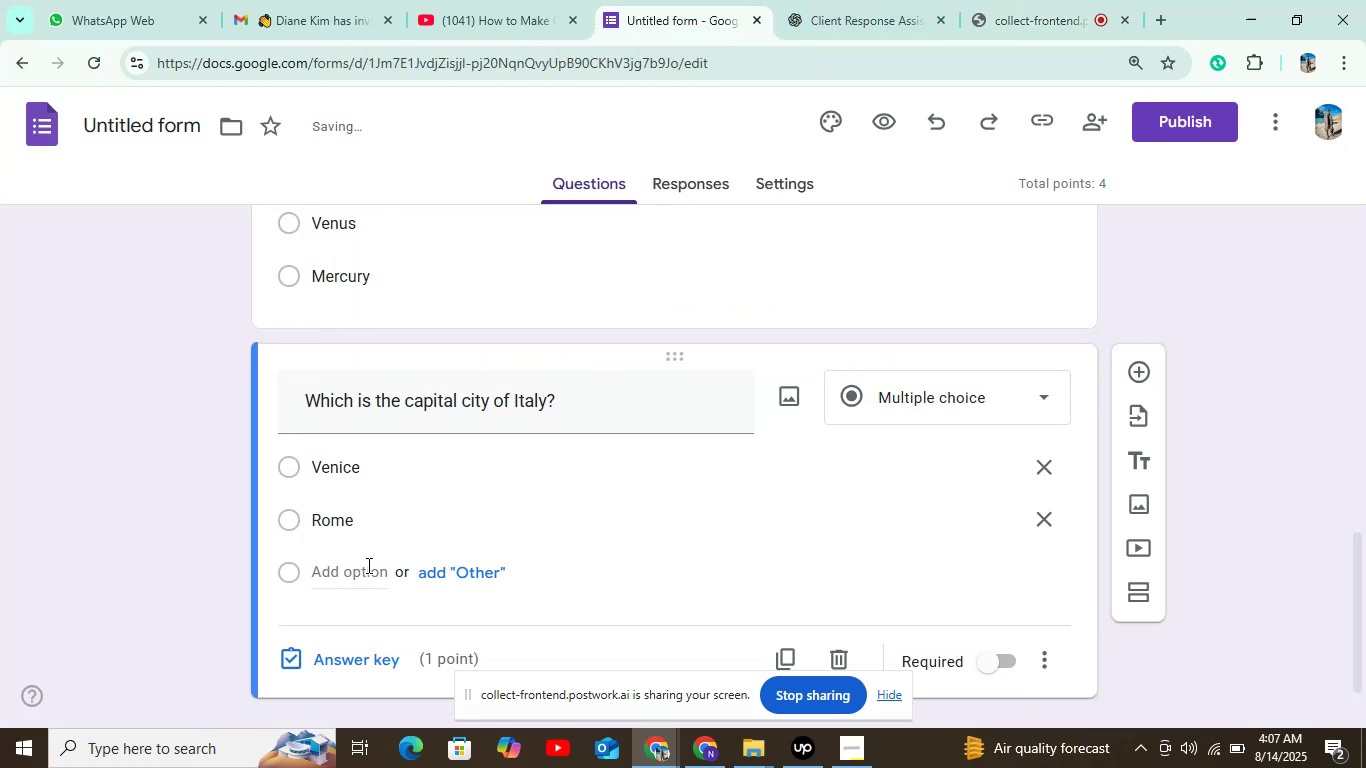 
left_click([365, 575])
 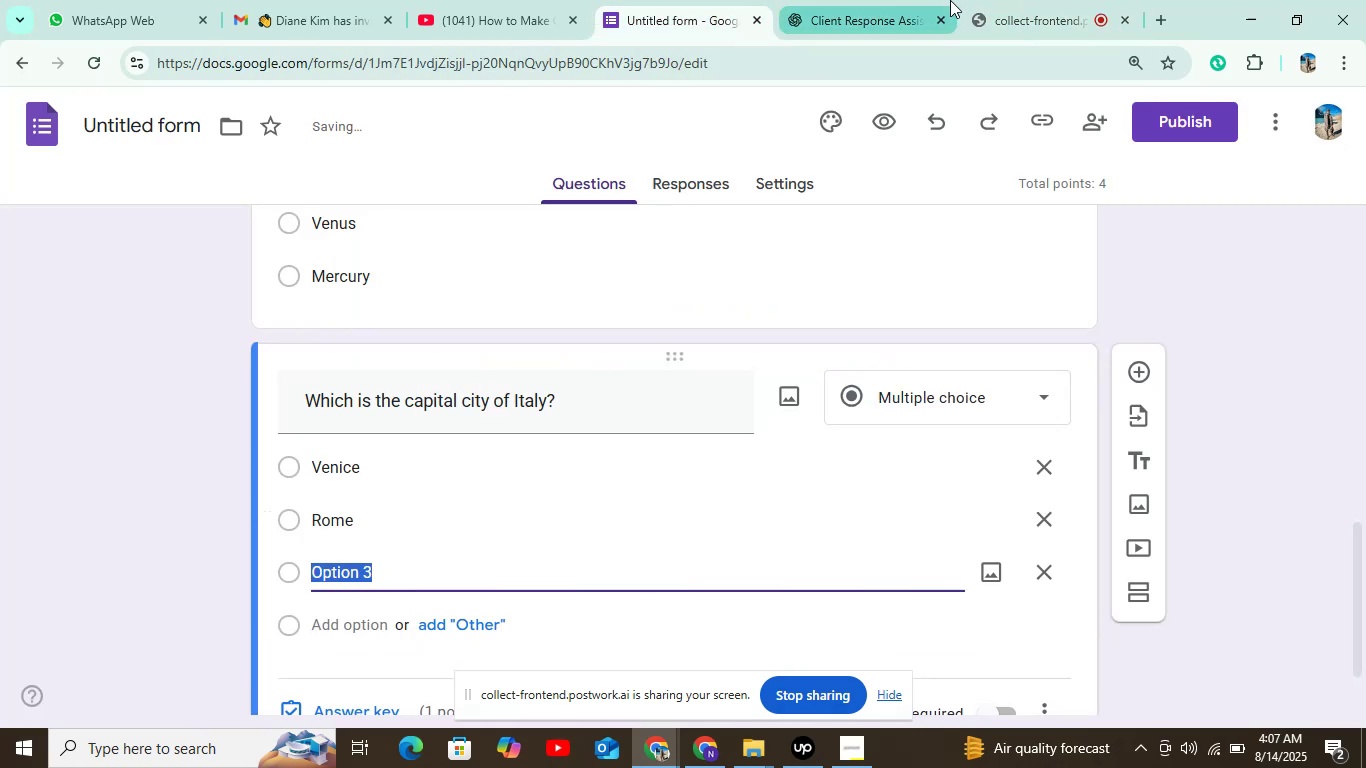 
left_click([890, 6])
 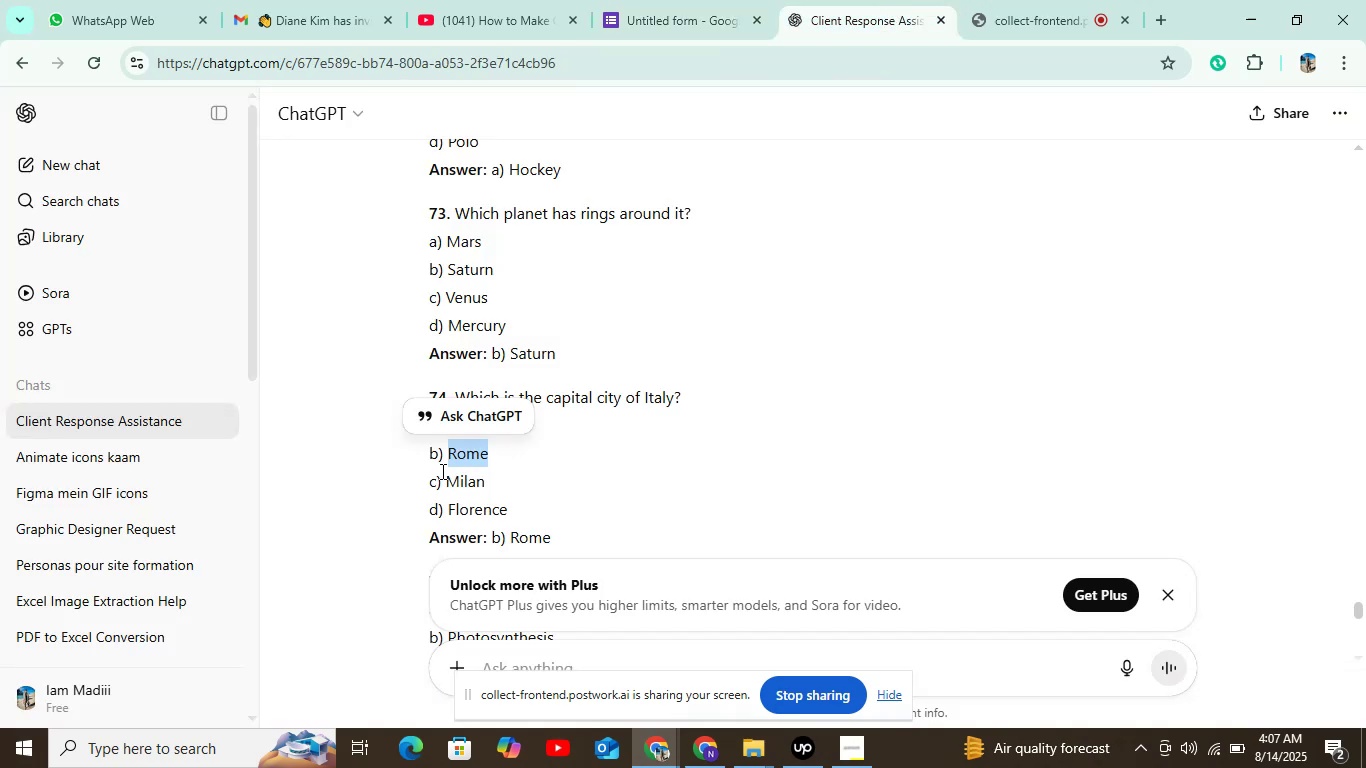 
double_click([478, 494])
 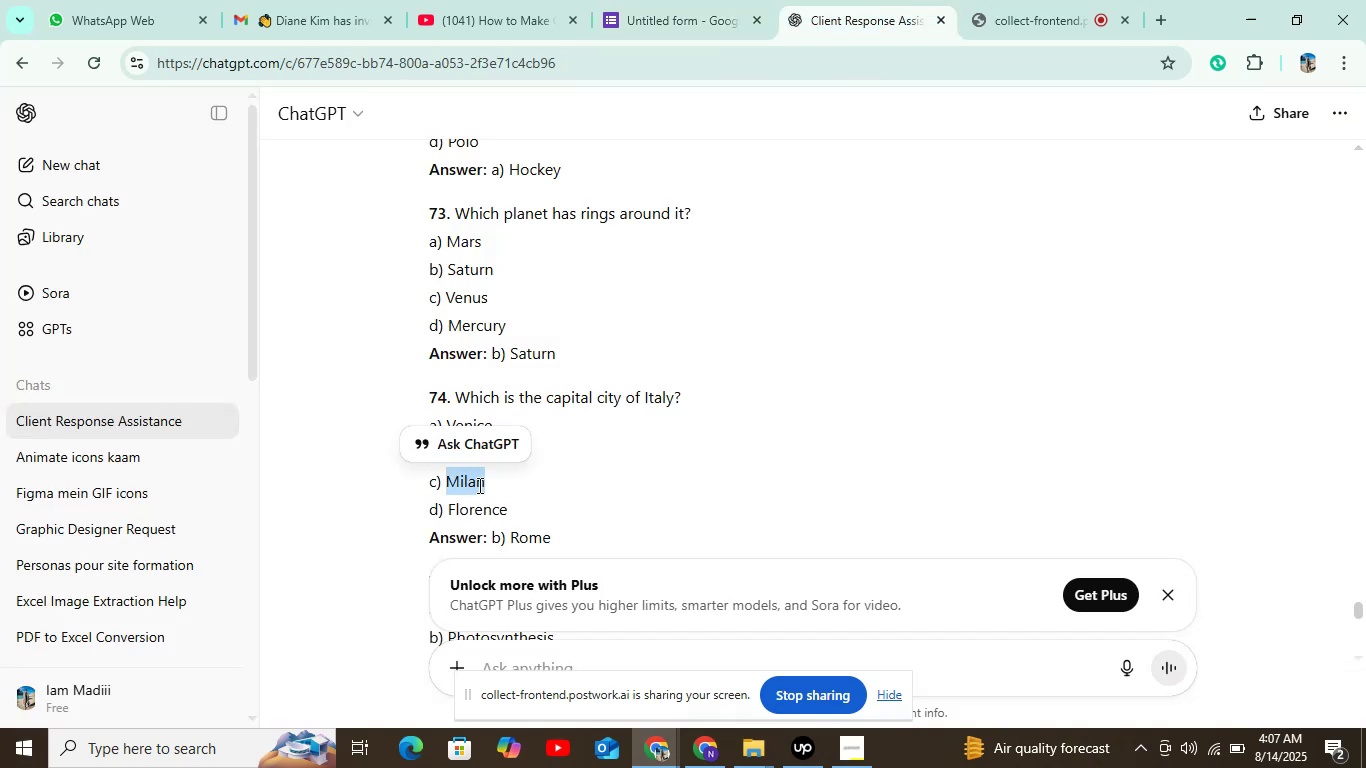 
key(Control+C)
 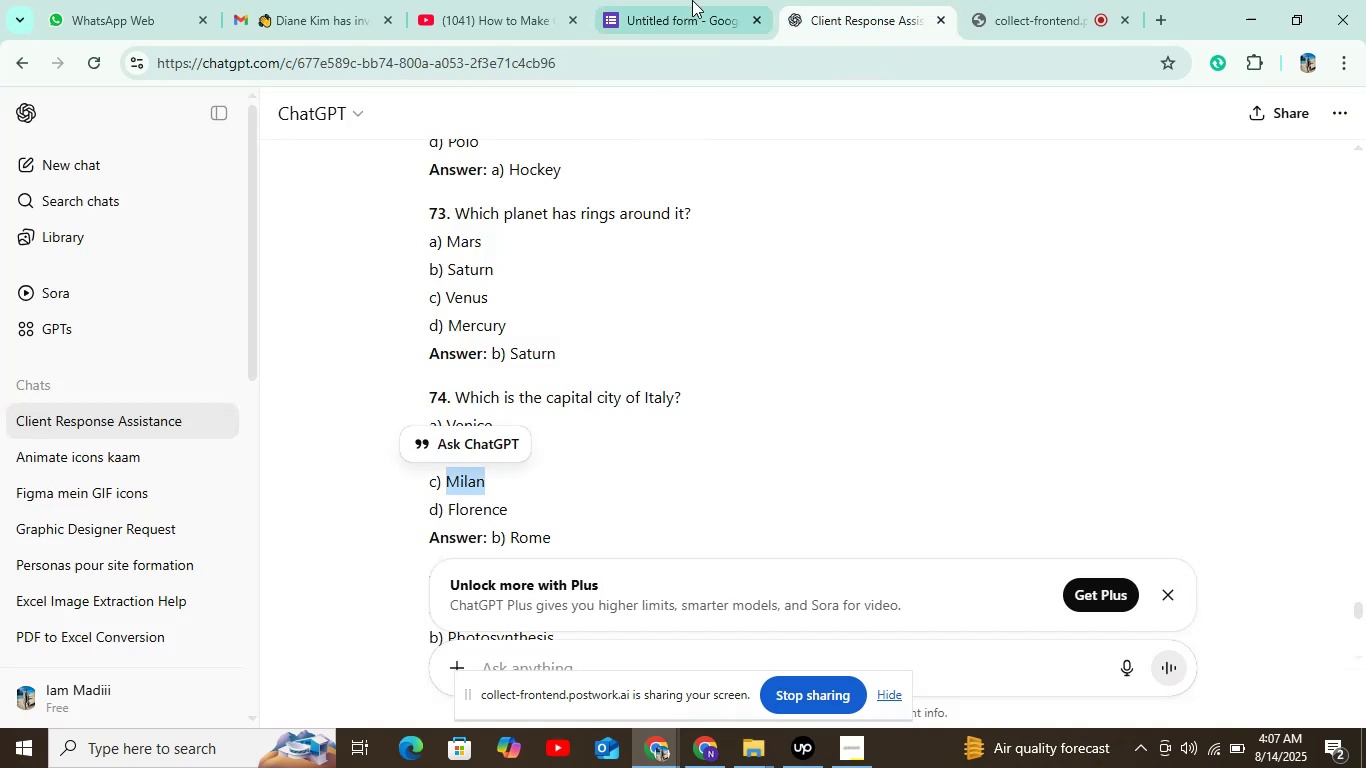 
left_click([693, 0])
 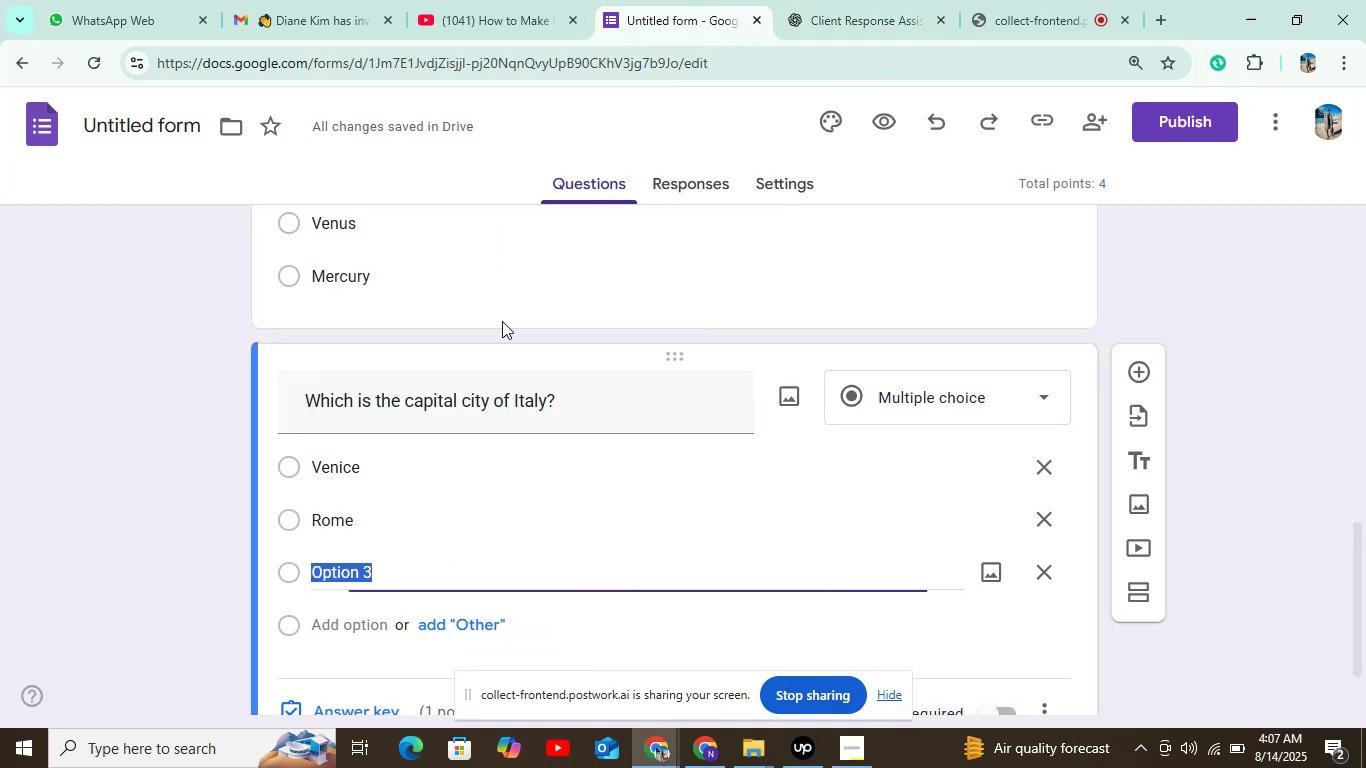 
key(Control+V)
 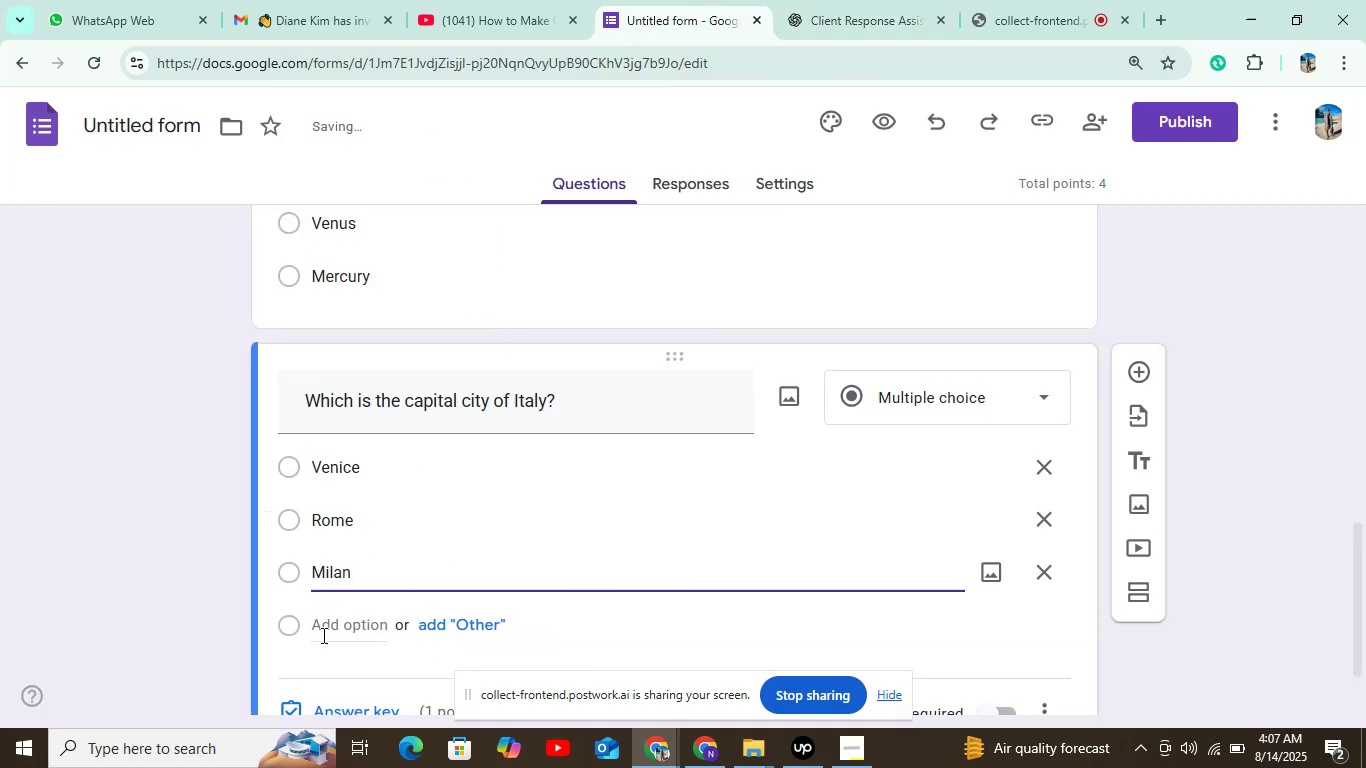 
left_click([328, 621])
 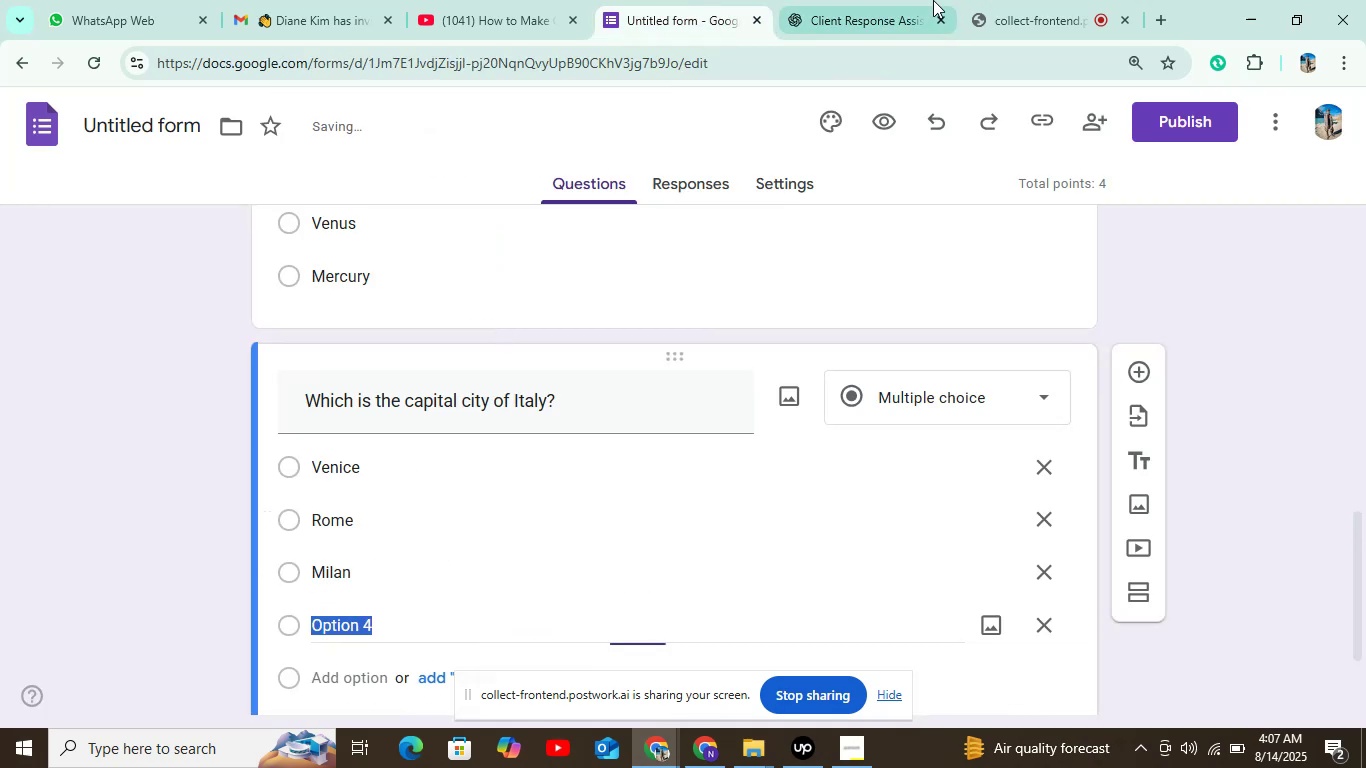 
left_click([936, 0])
 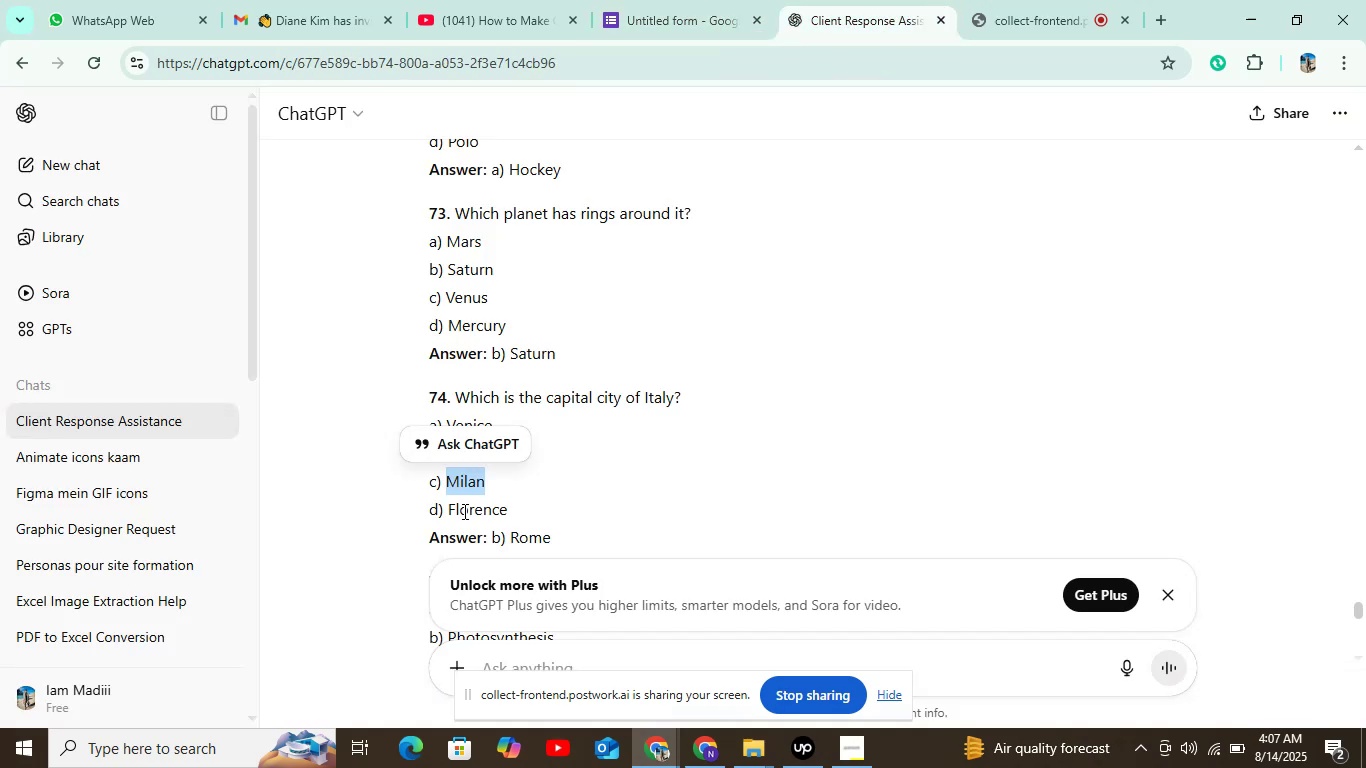 
double_click([471, 515])
 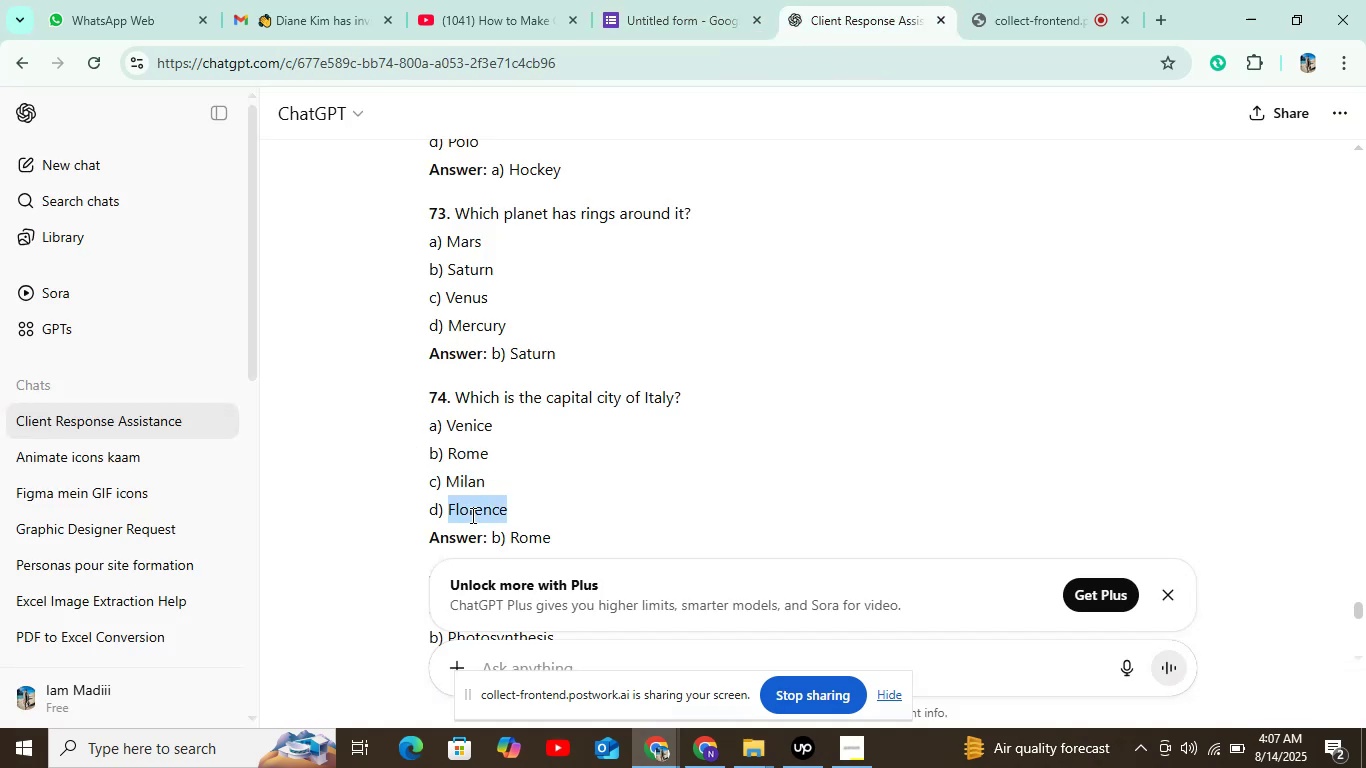 
key(Control+C)
 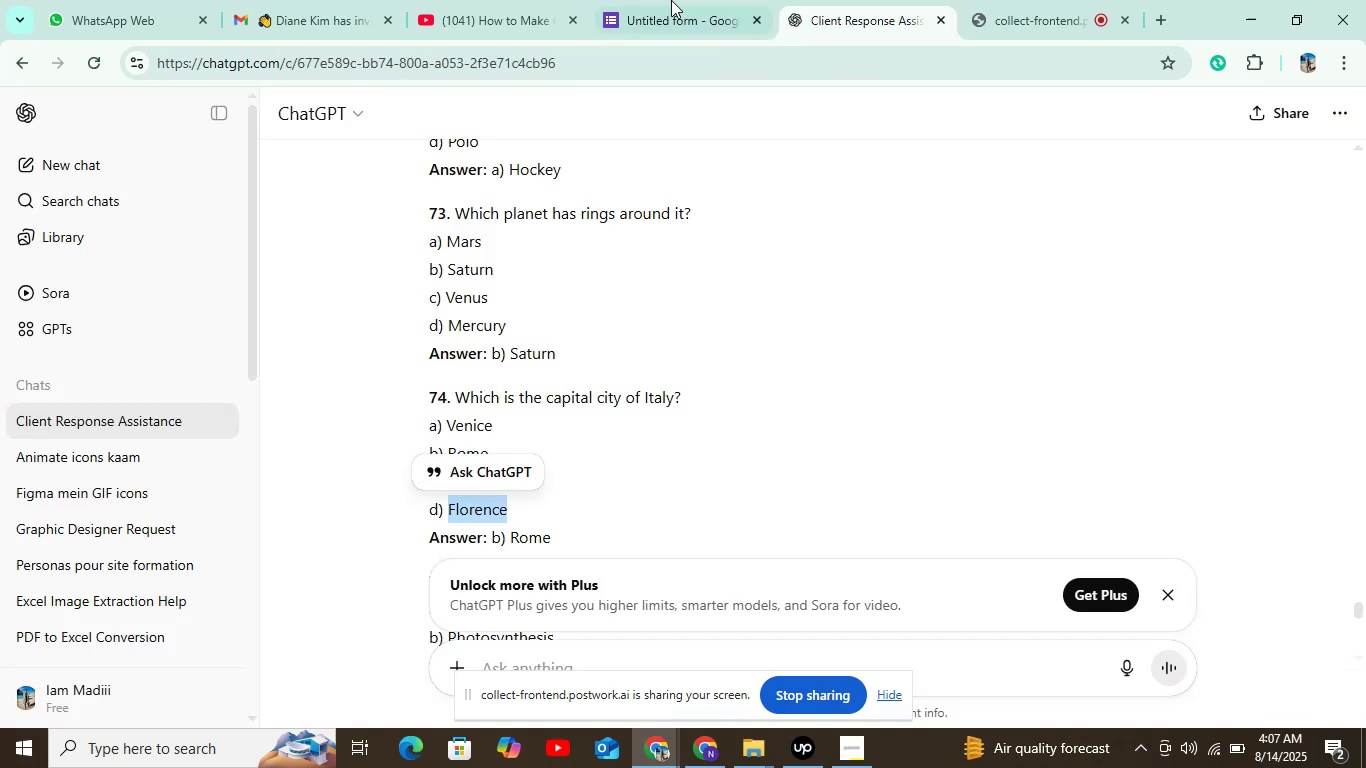 
left_click([679, 0])
 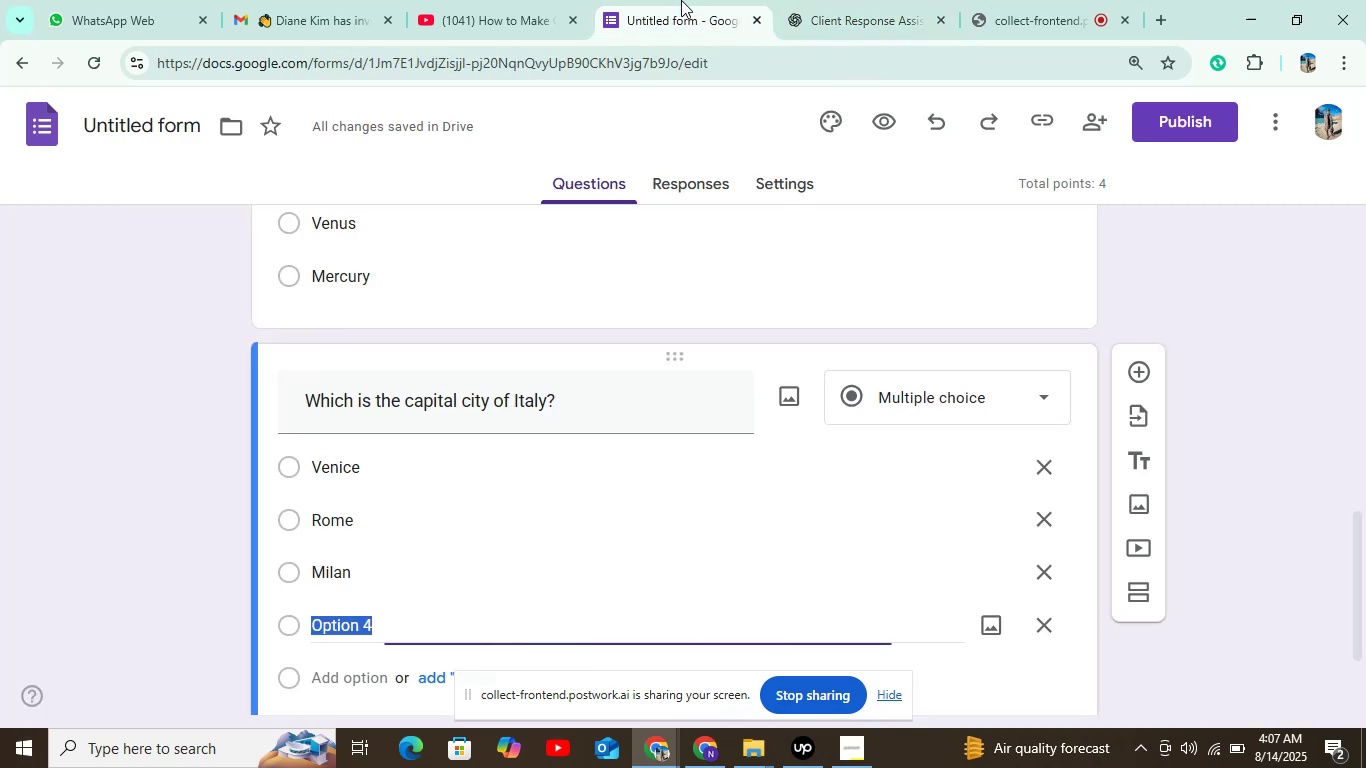 
key(Control+V)
 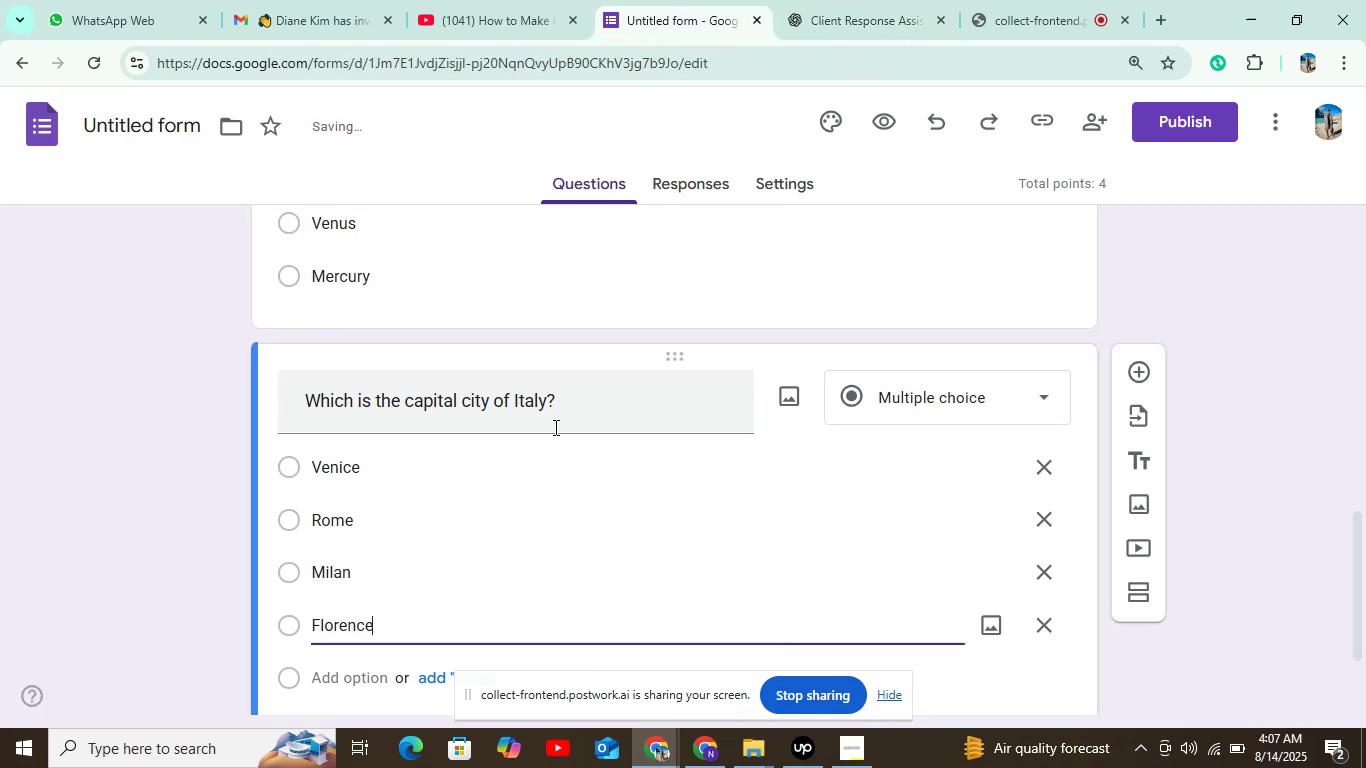 
scroll: coordinate [571, 413], scroll_direction: down, amount: 4.0
 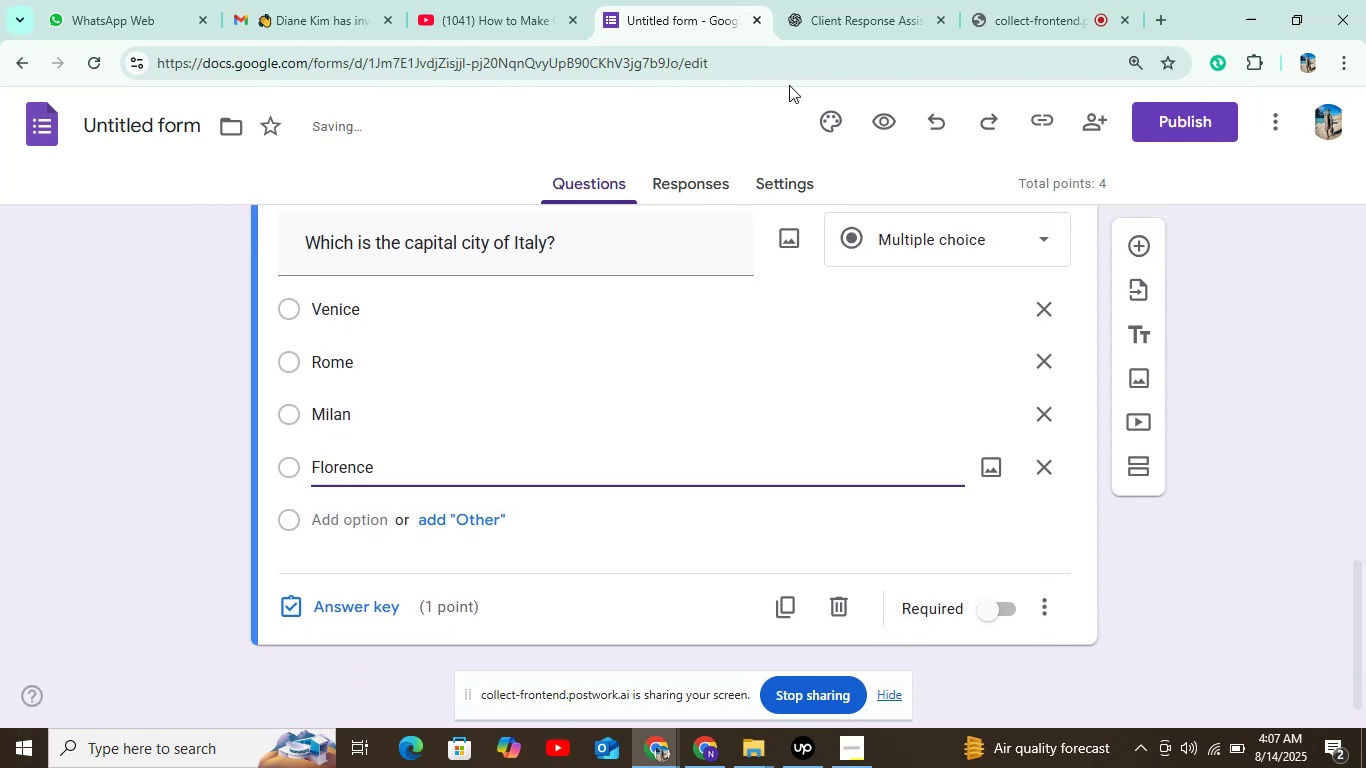 
left_click([819, 38])
 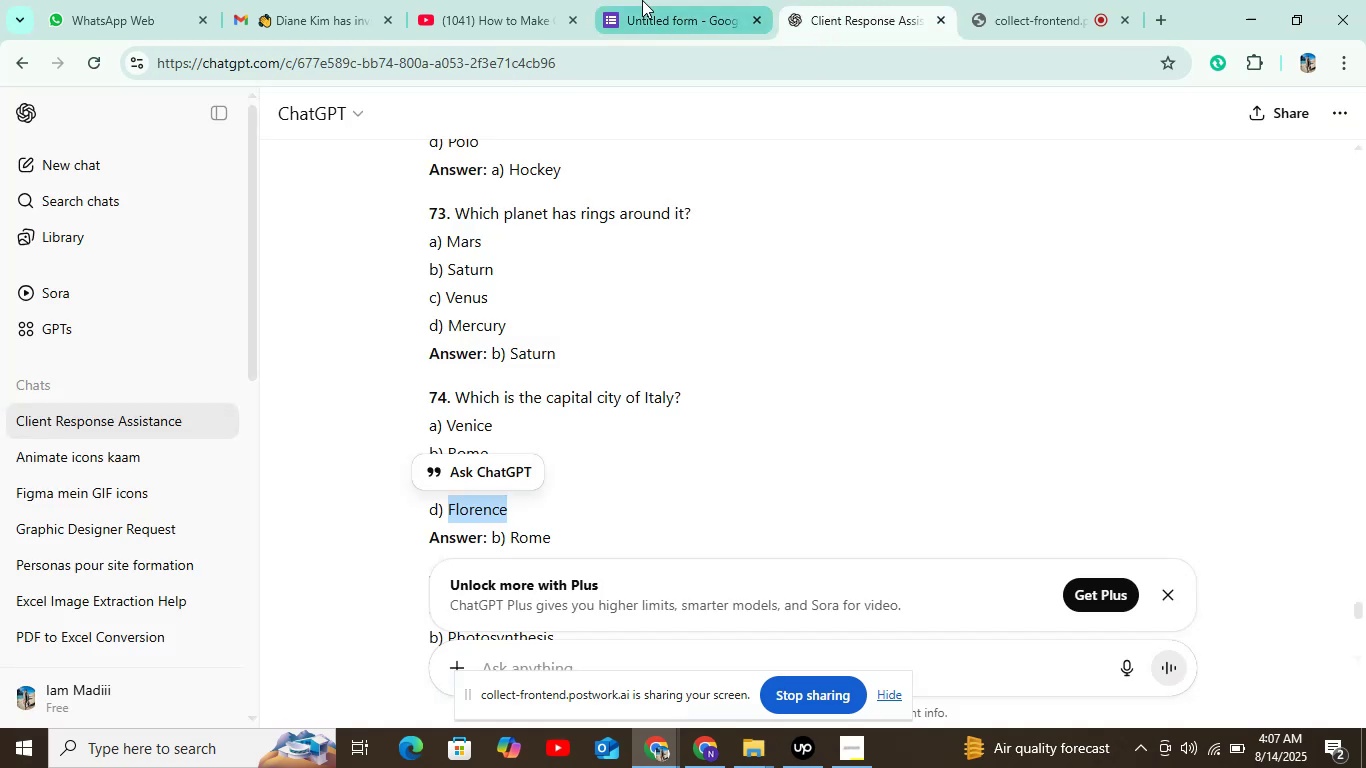 
left_click([642, 0])
 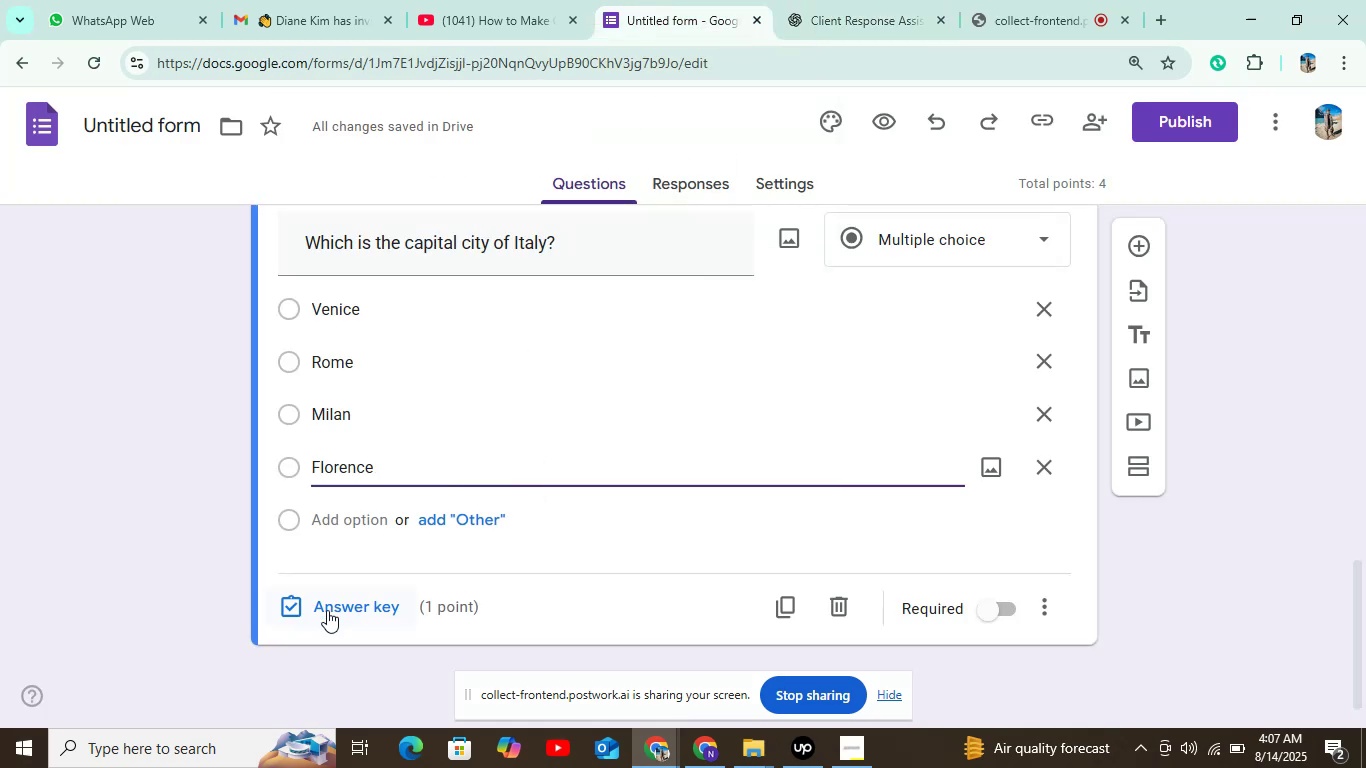 
left_click([327, 610])
 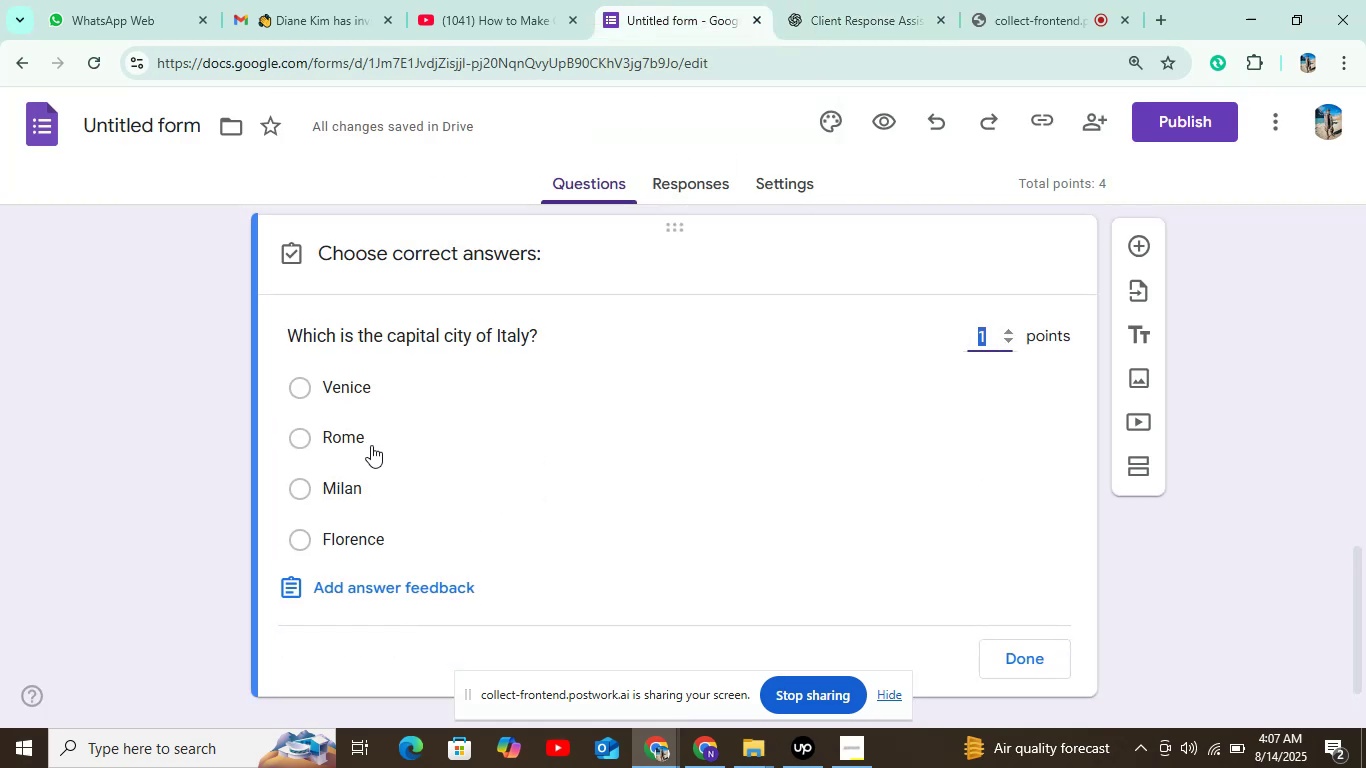 
left_click([371, 435])
 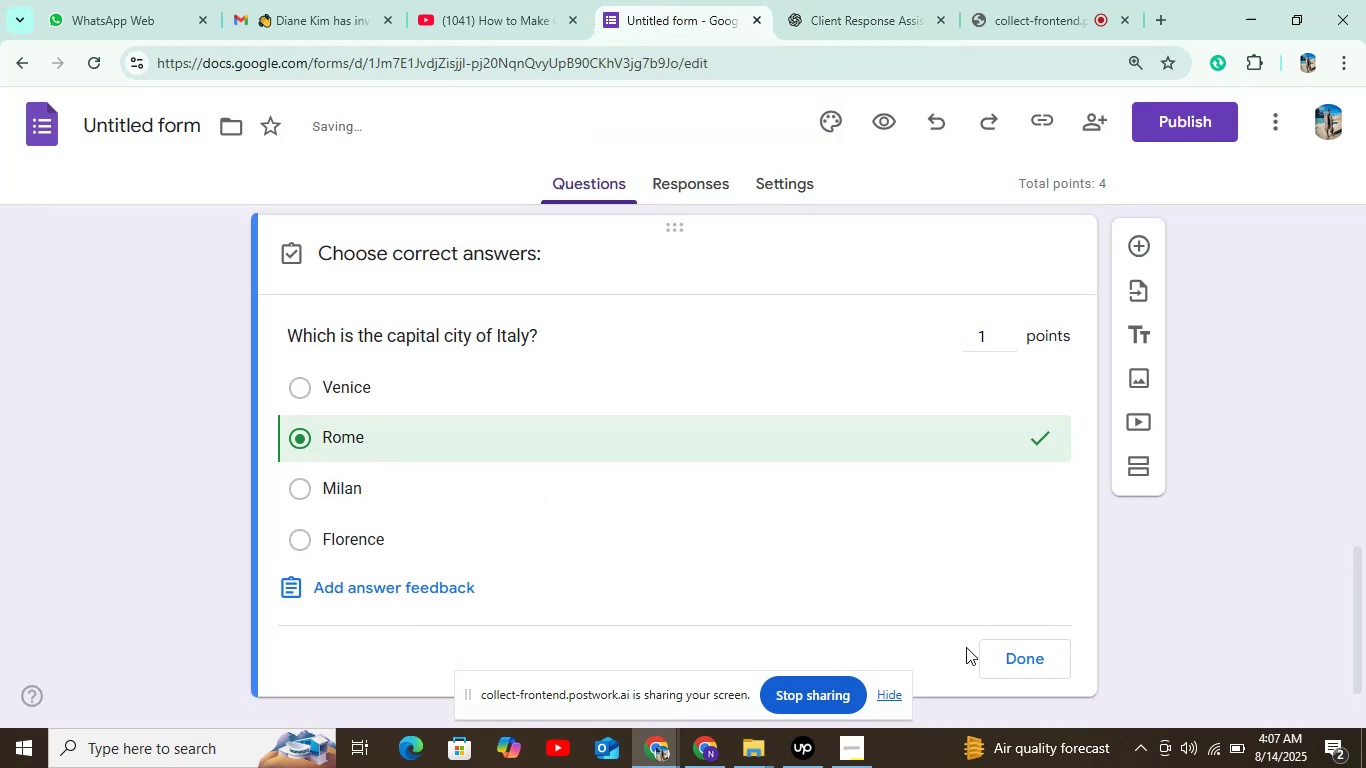 
left_click([1007, 660])
 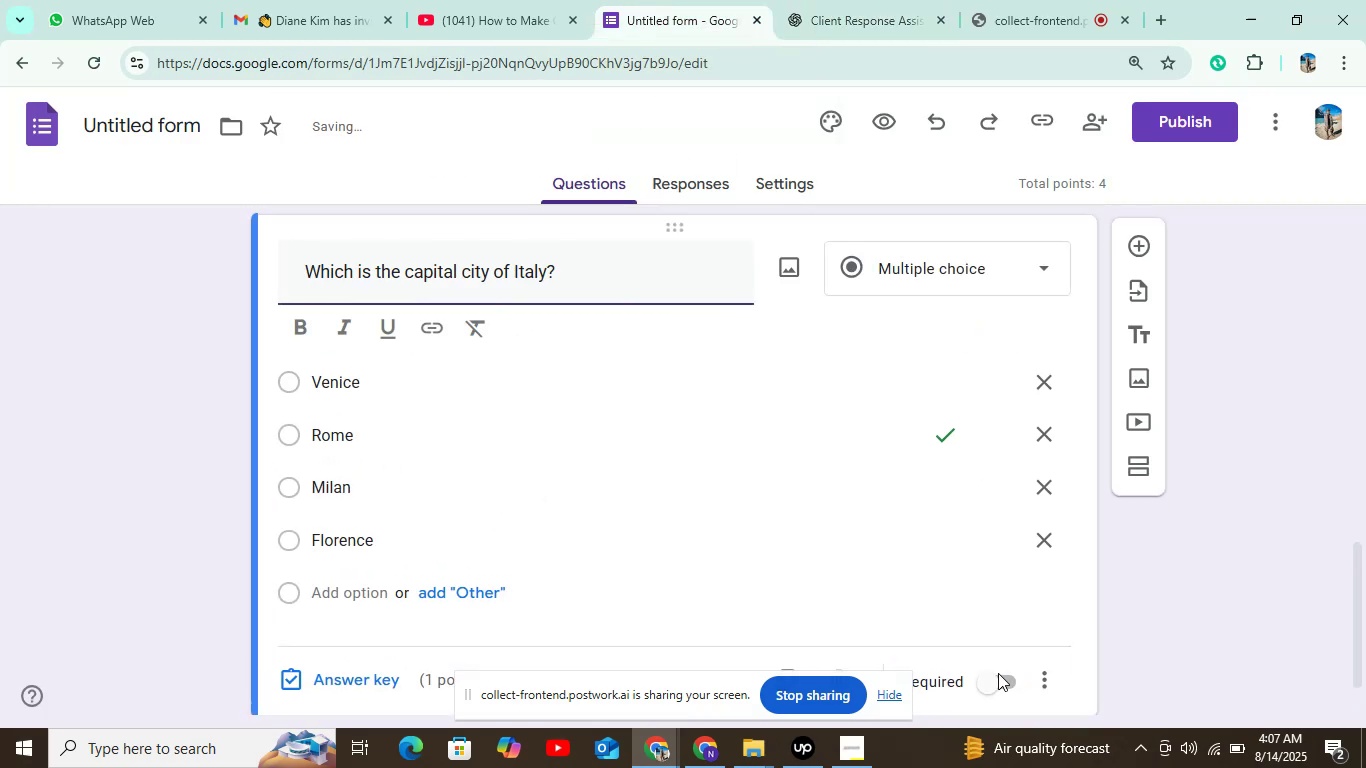 
left_click([989, 686])
 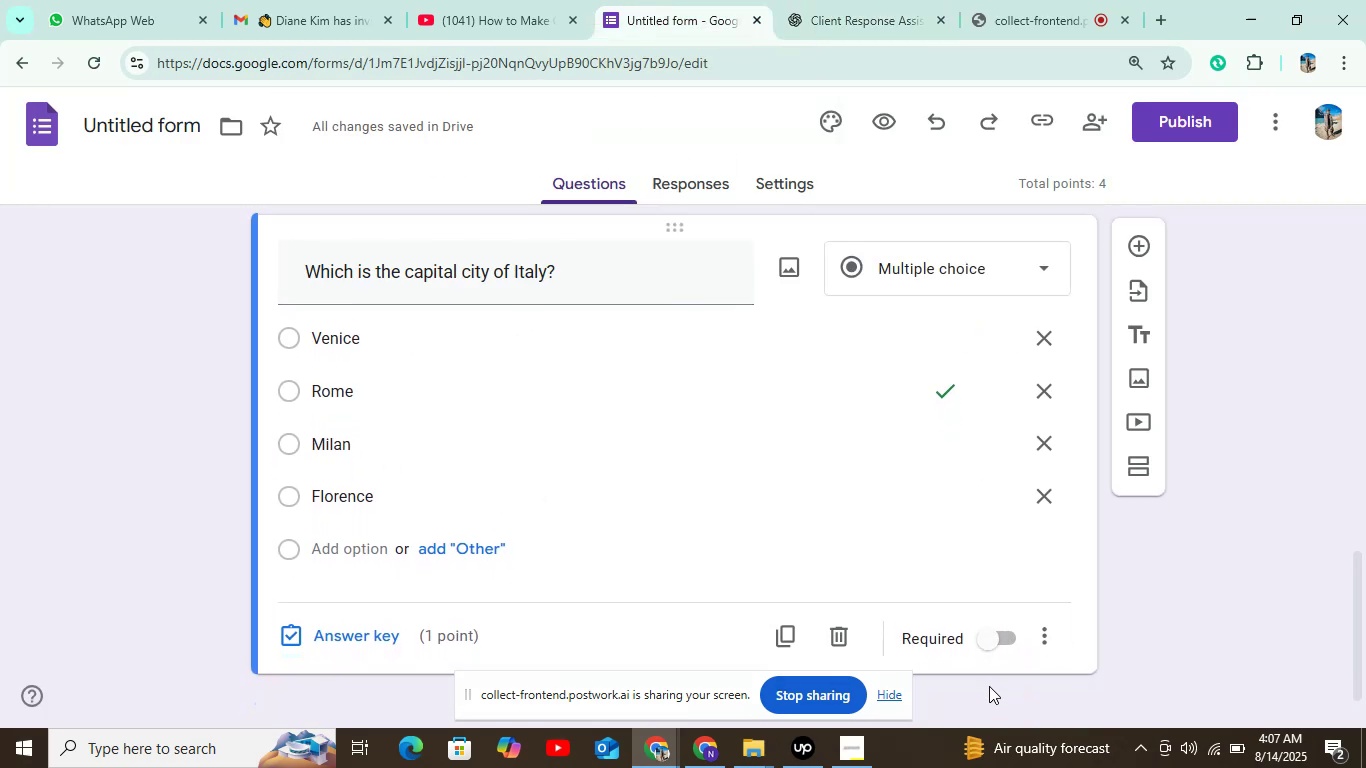 
left_click([997, 628])
 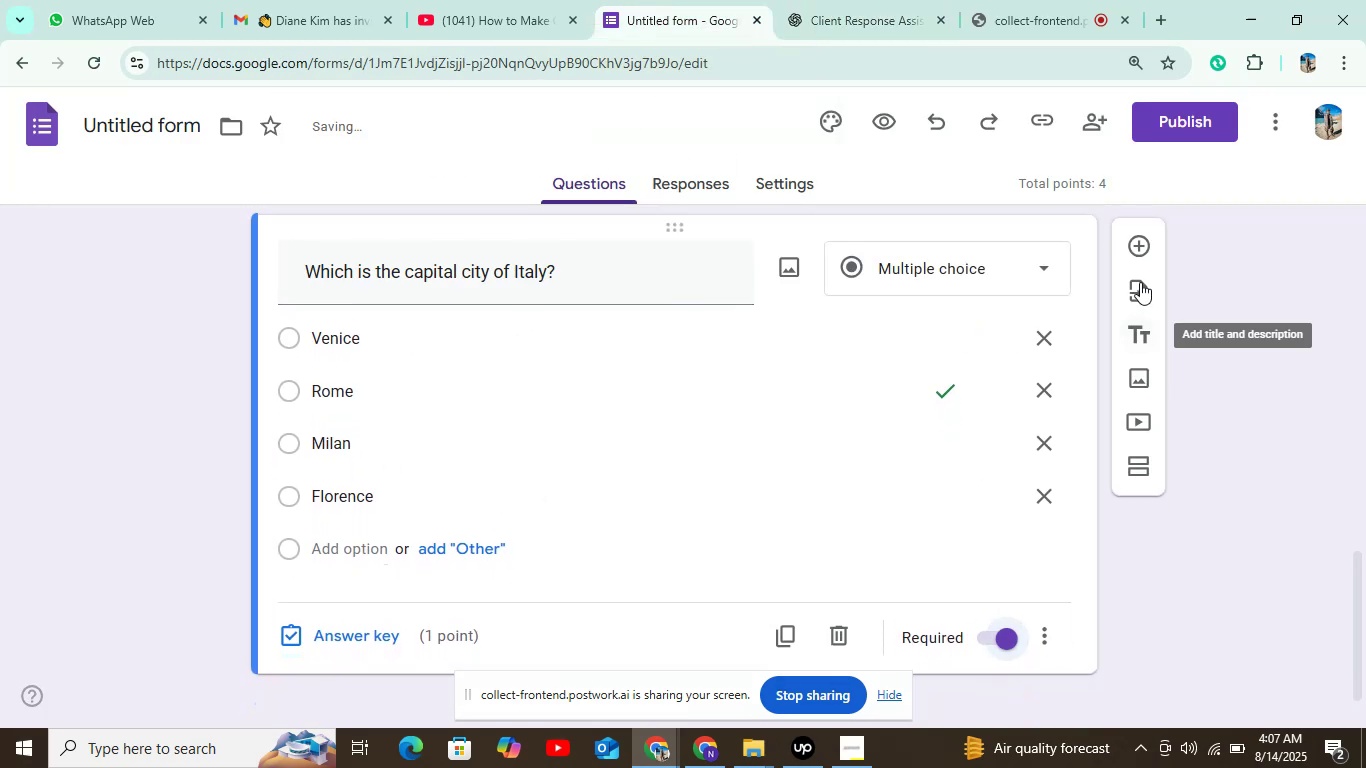 
left_click([1139, 242])
 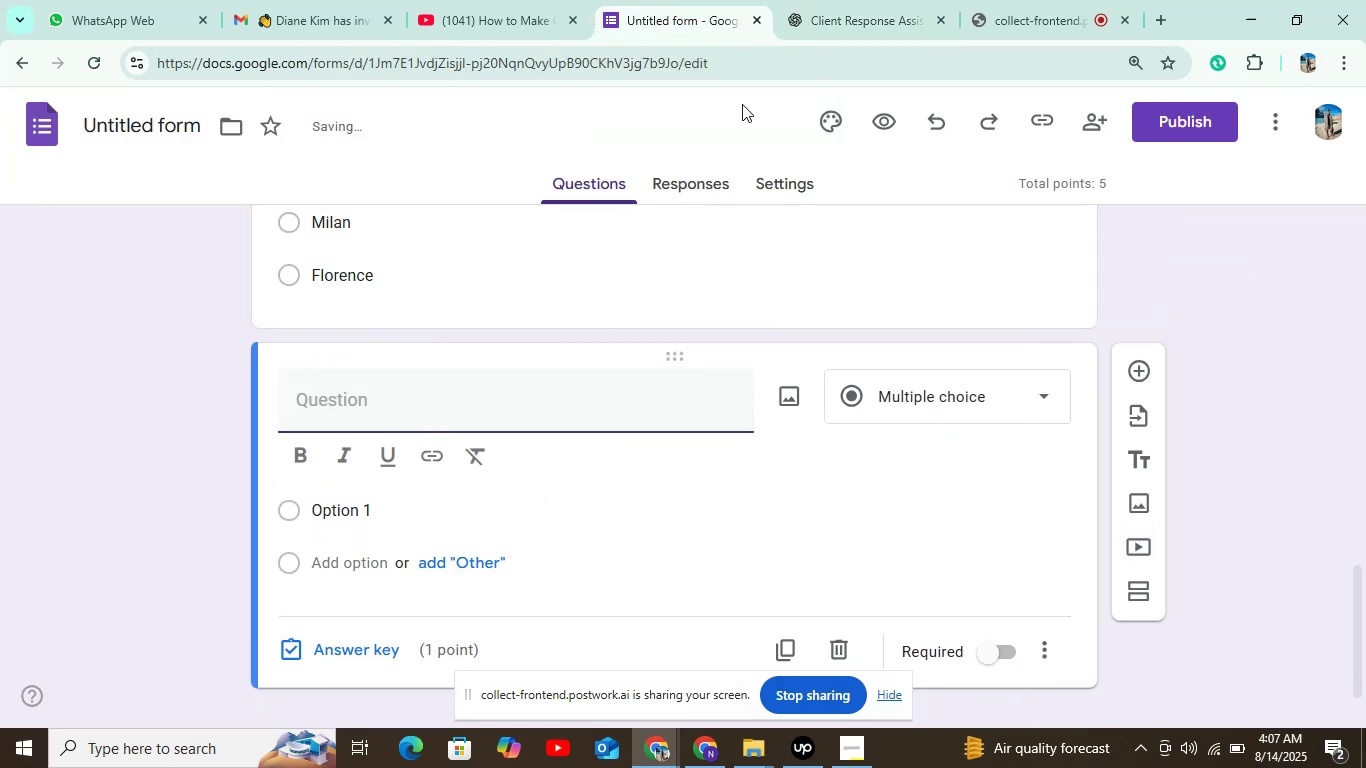 
left_click([852, 25])
 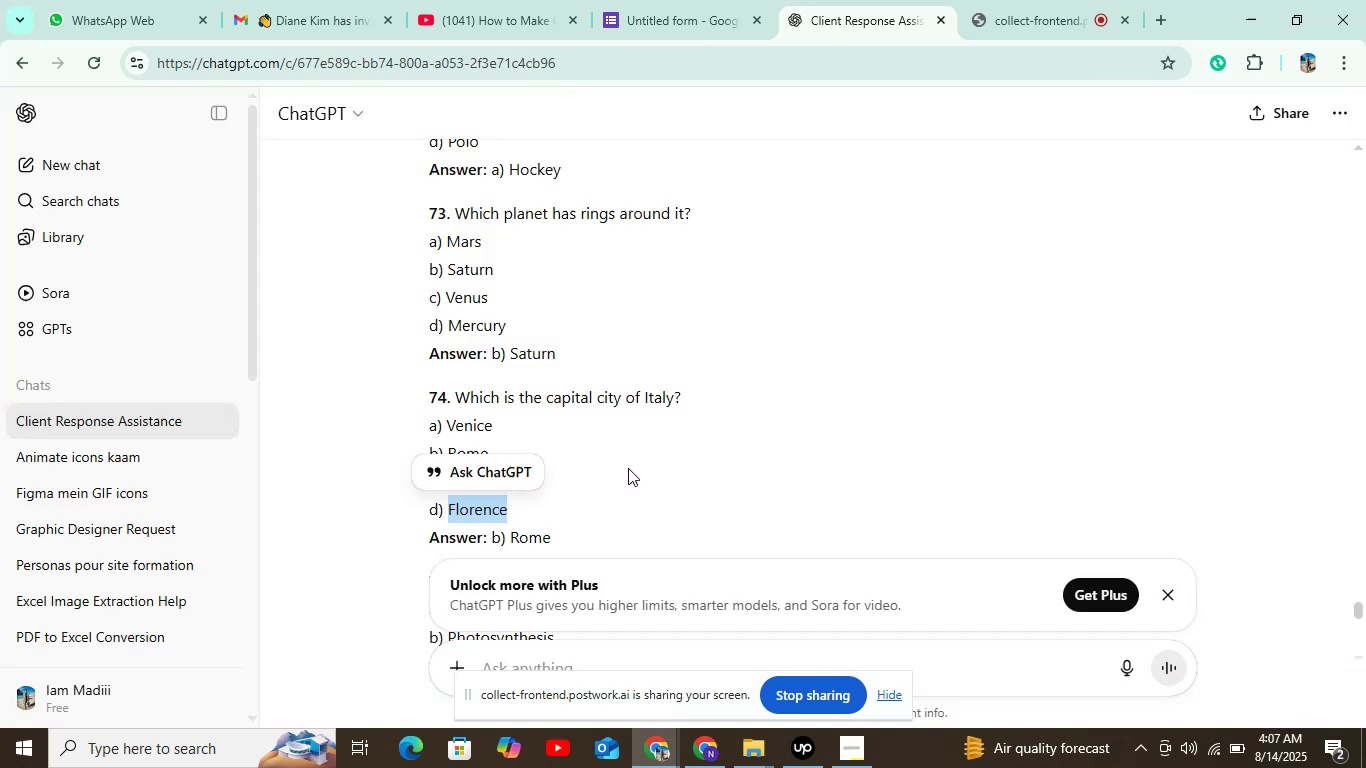 
scroll: coordinate [628, 468], scroll_direction: down, amount: 4.0
 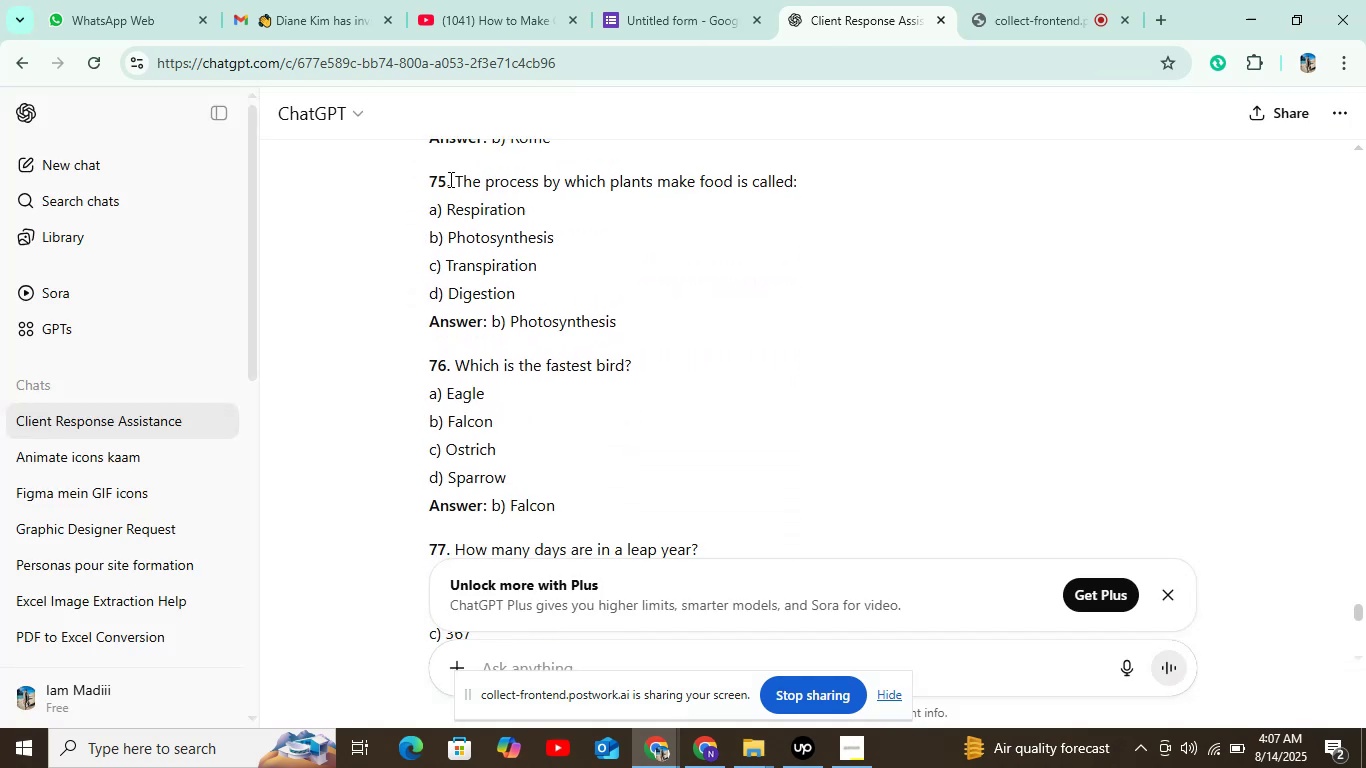 
left_click_drag(start_coordinate=[453, 179], to_coordinate=[934, 172])
 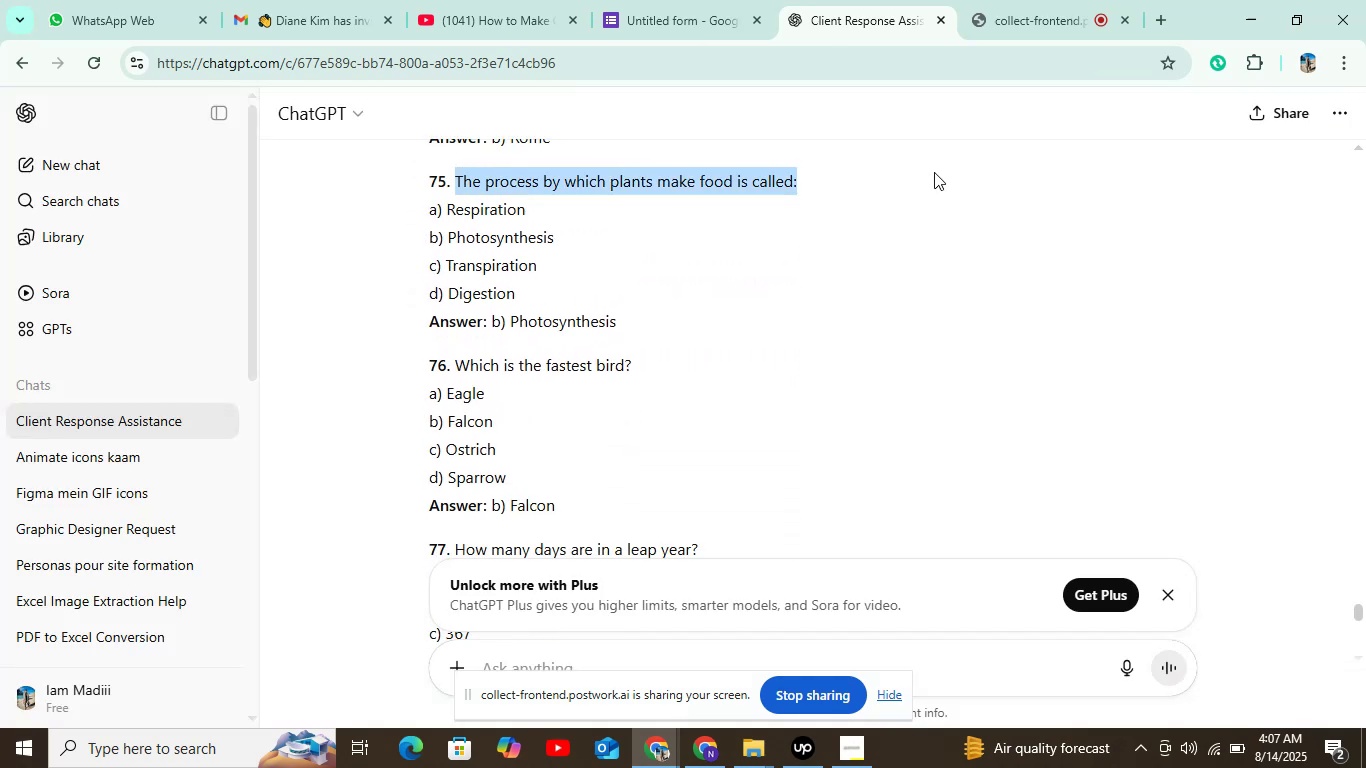 
key(Control+C)
 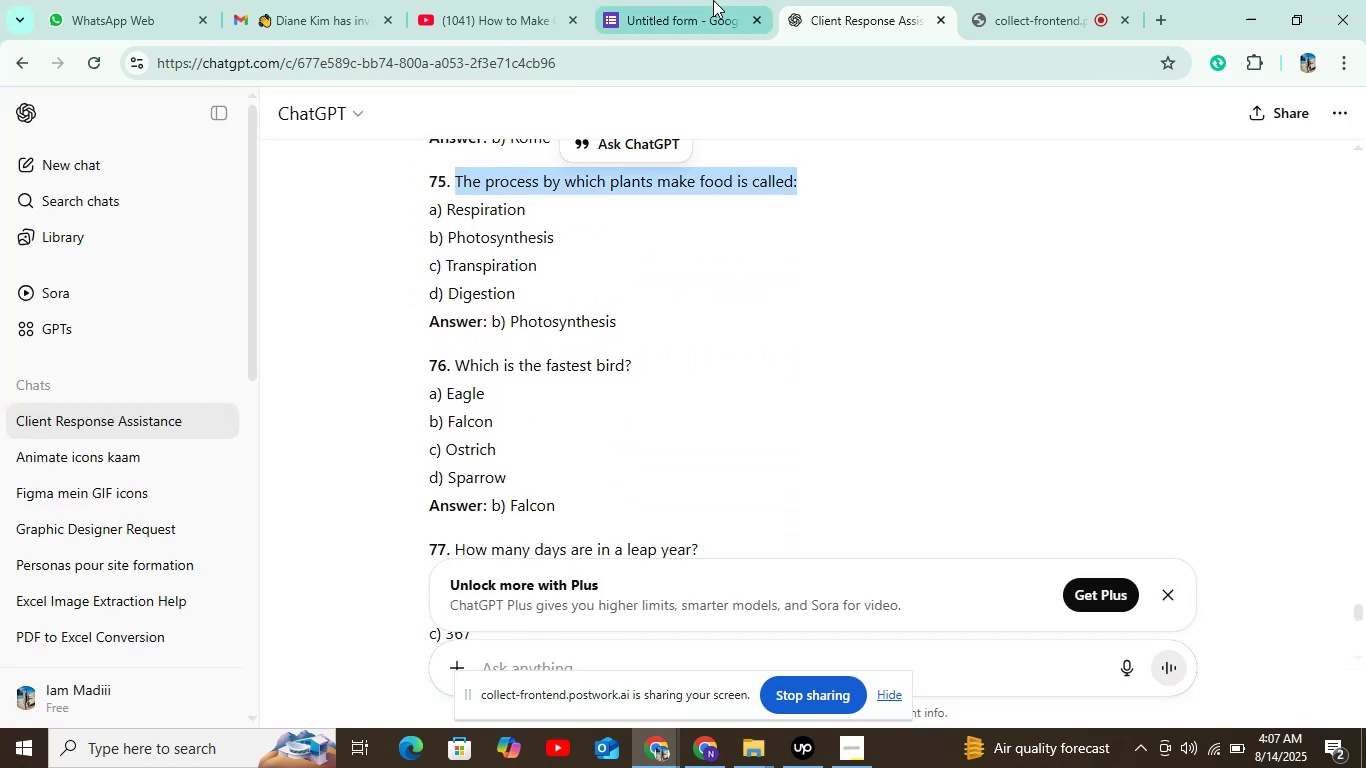 
left_click([689, 6])
 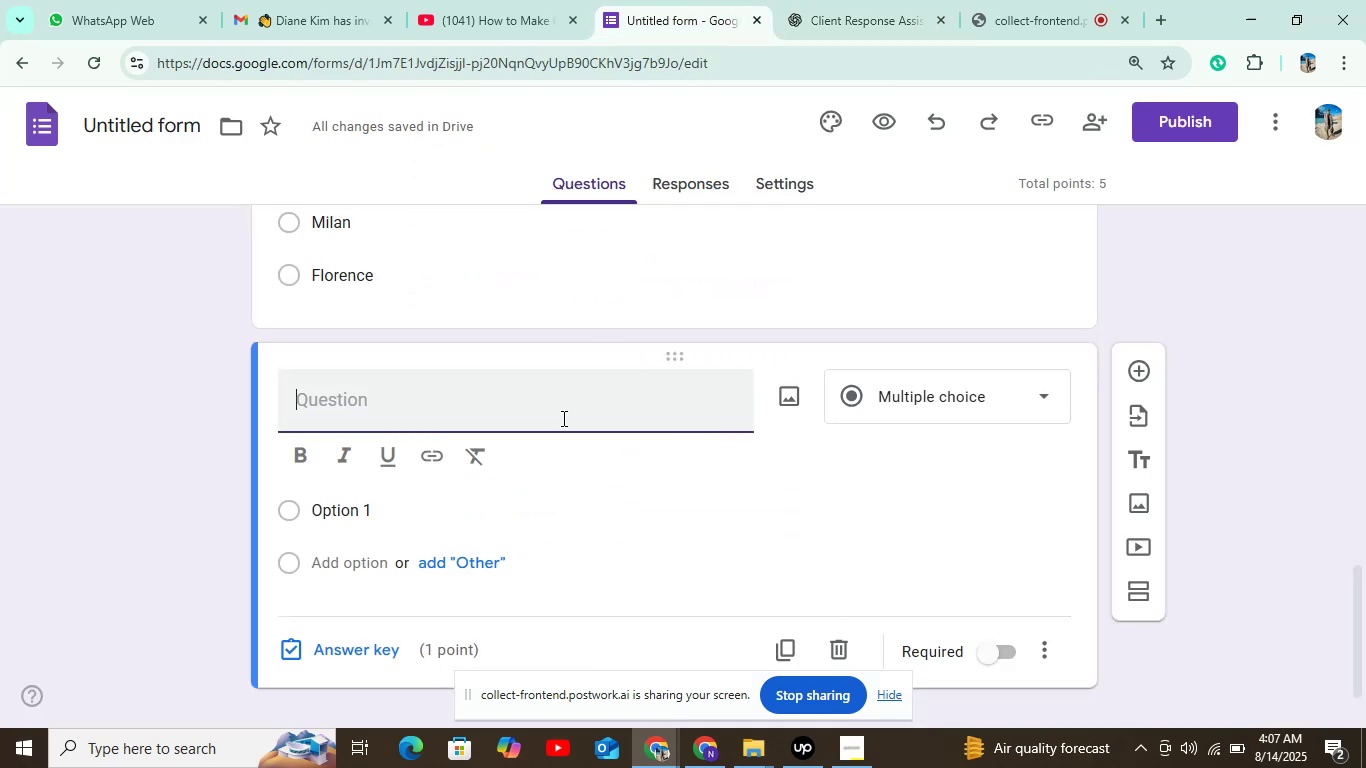 
key(Control+V)
 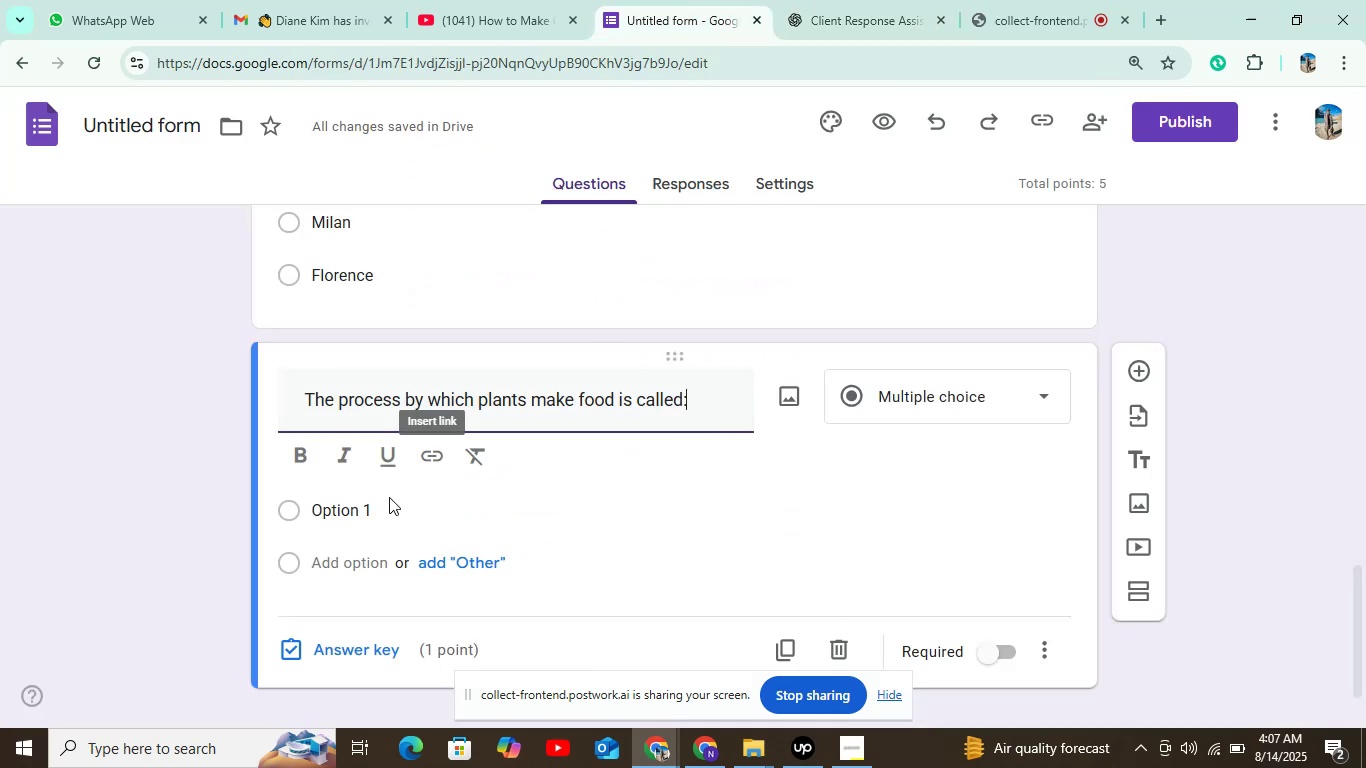 
left_click([380, 512])
 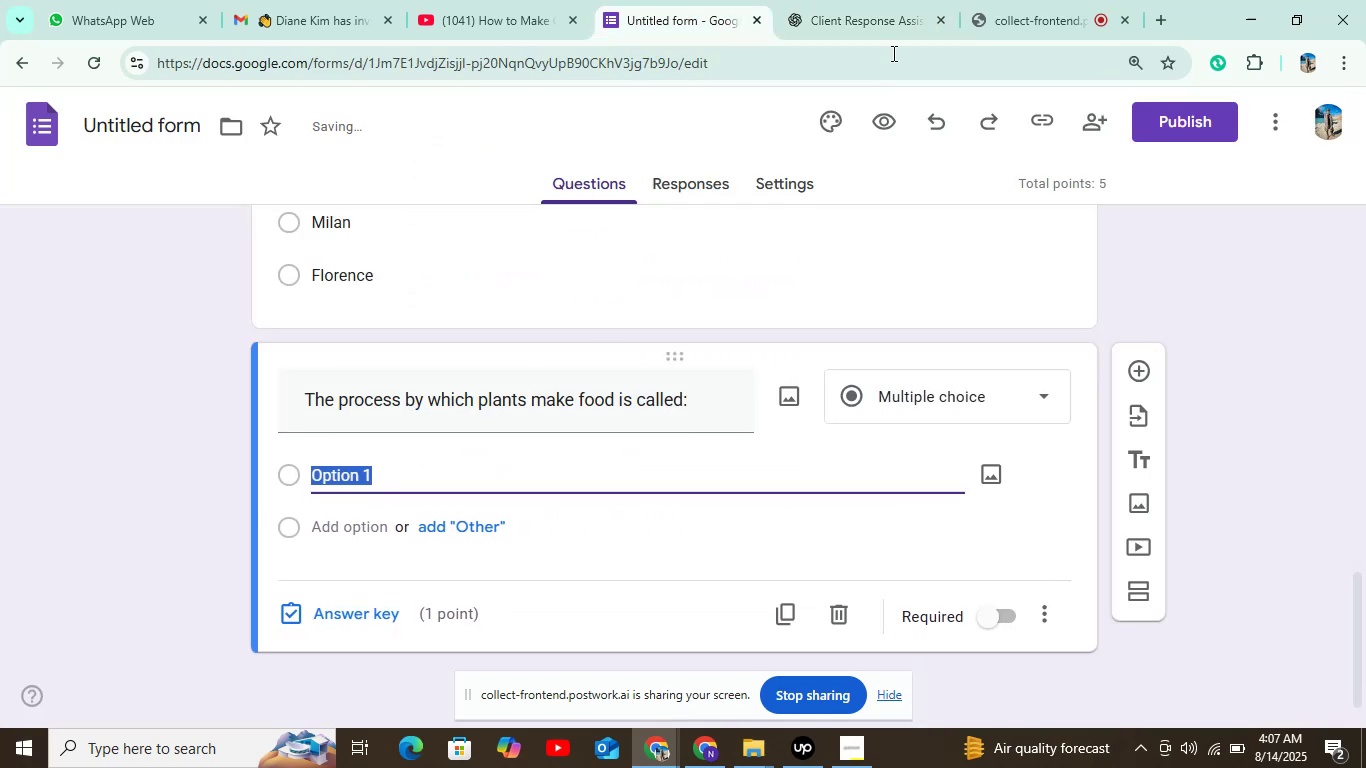 
left_click([904, 37])
 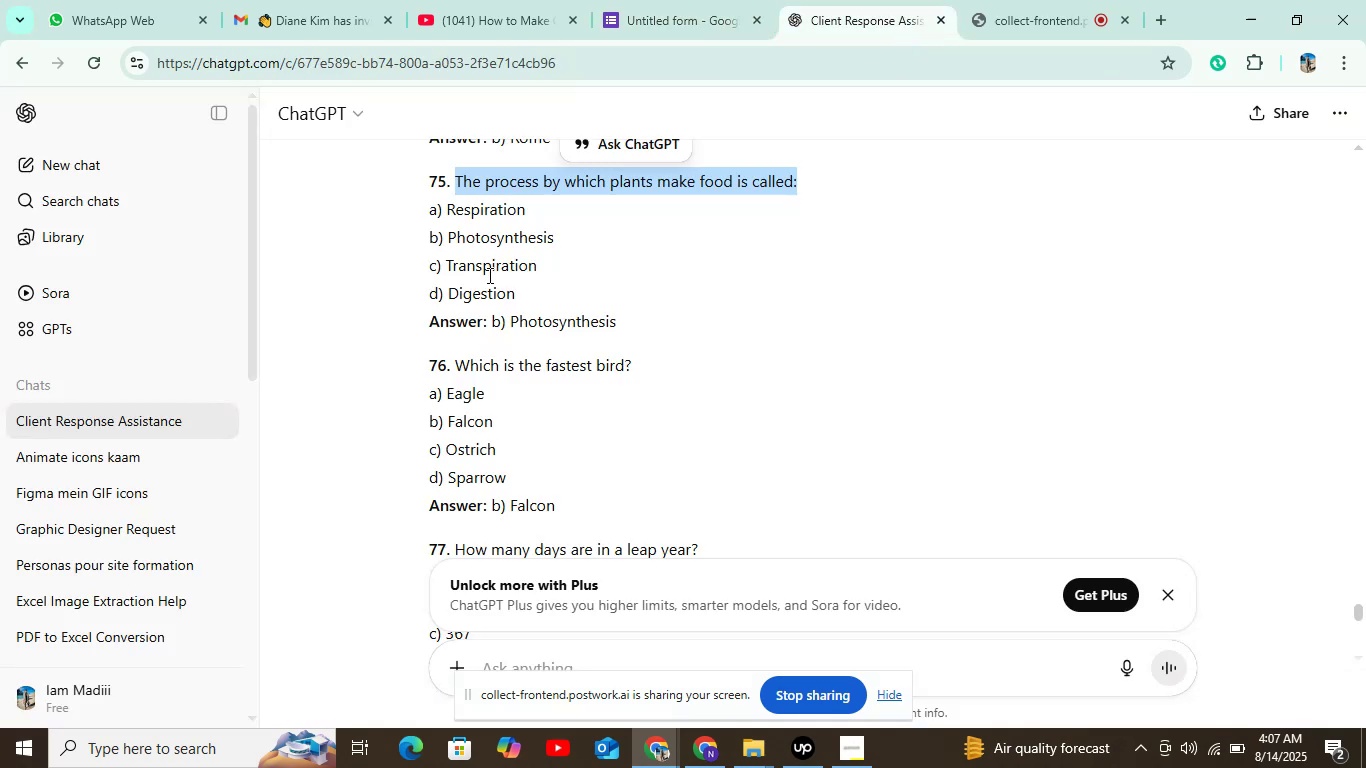 
double_click([506, 207])
 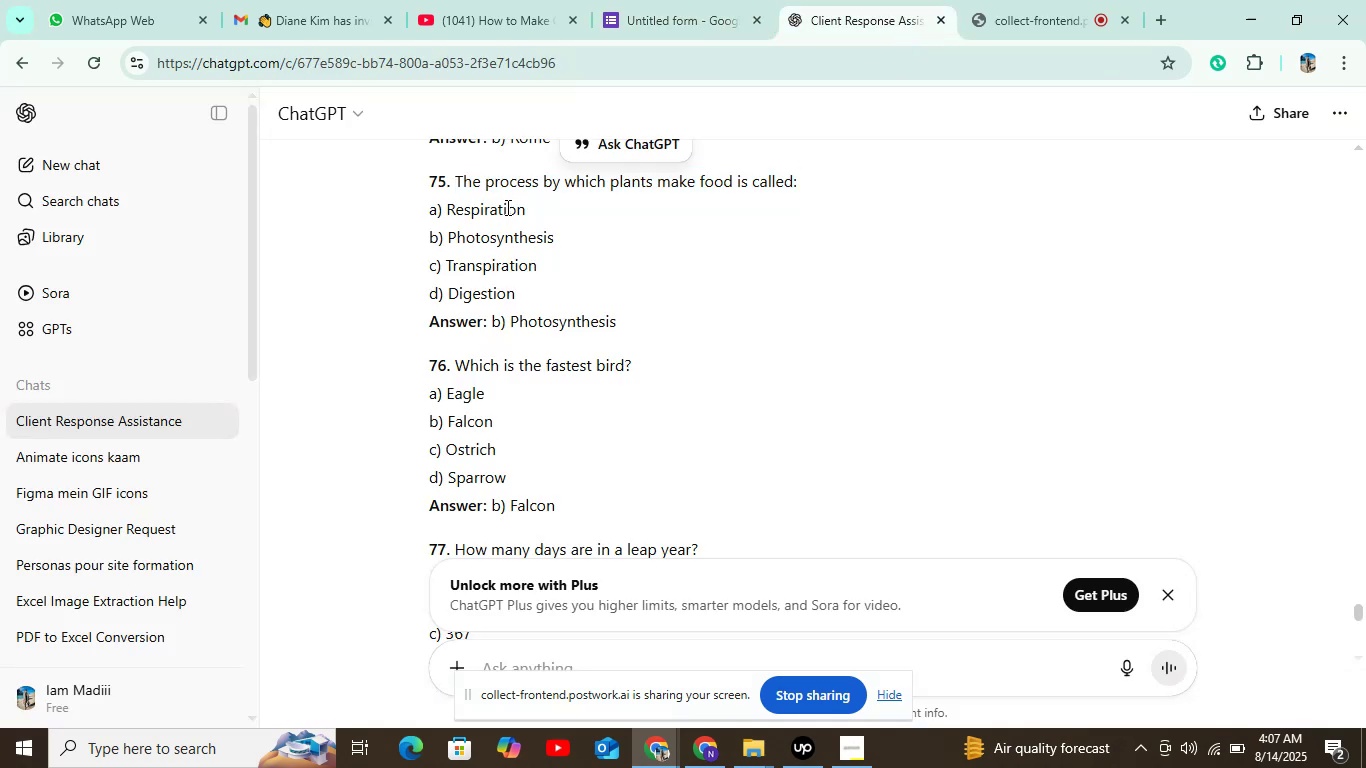 
key(Control+C)
 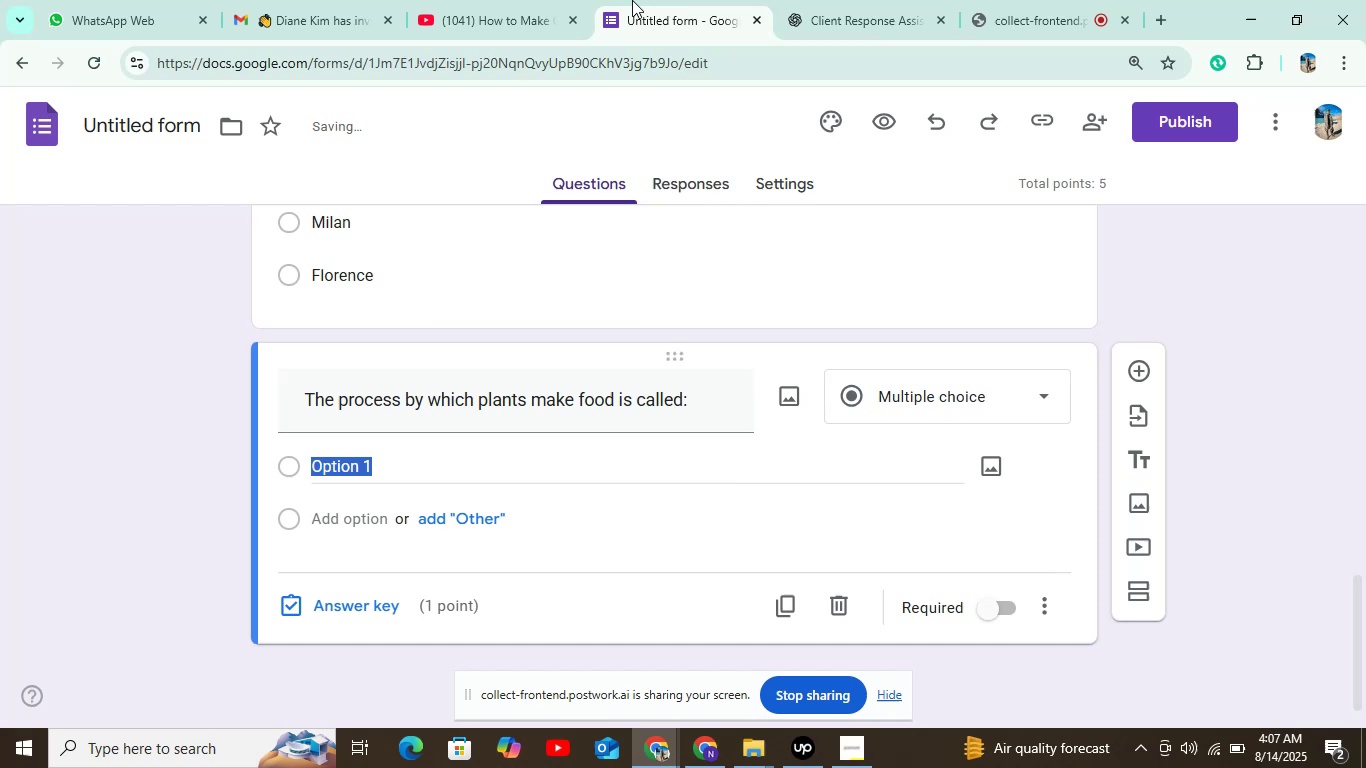 
key(Control+V)
 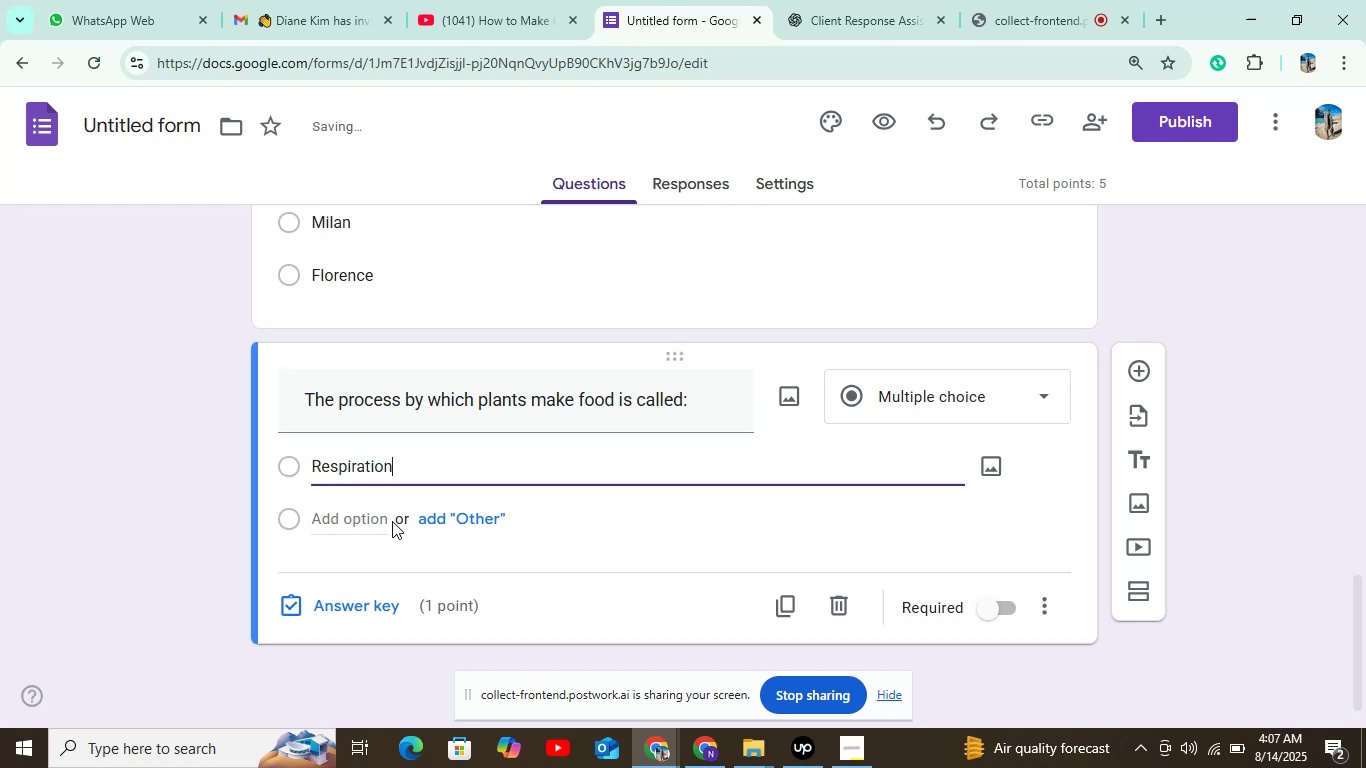 
left_click([379, 511])
 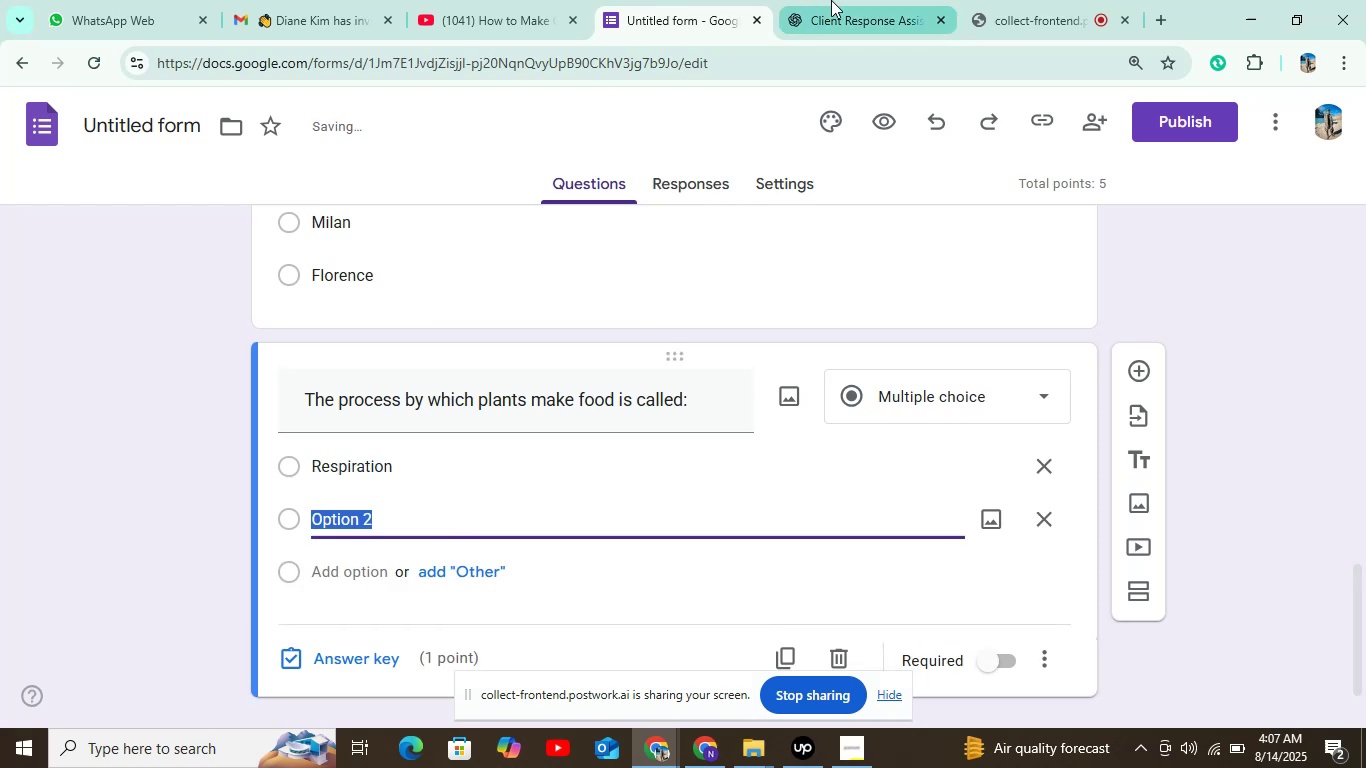 
left_click([903, 0])
 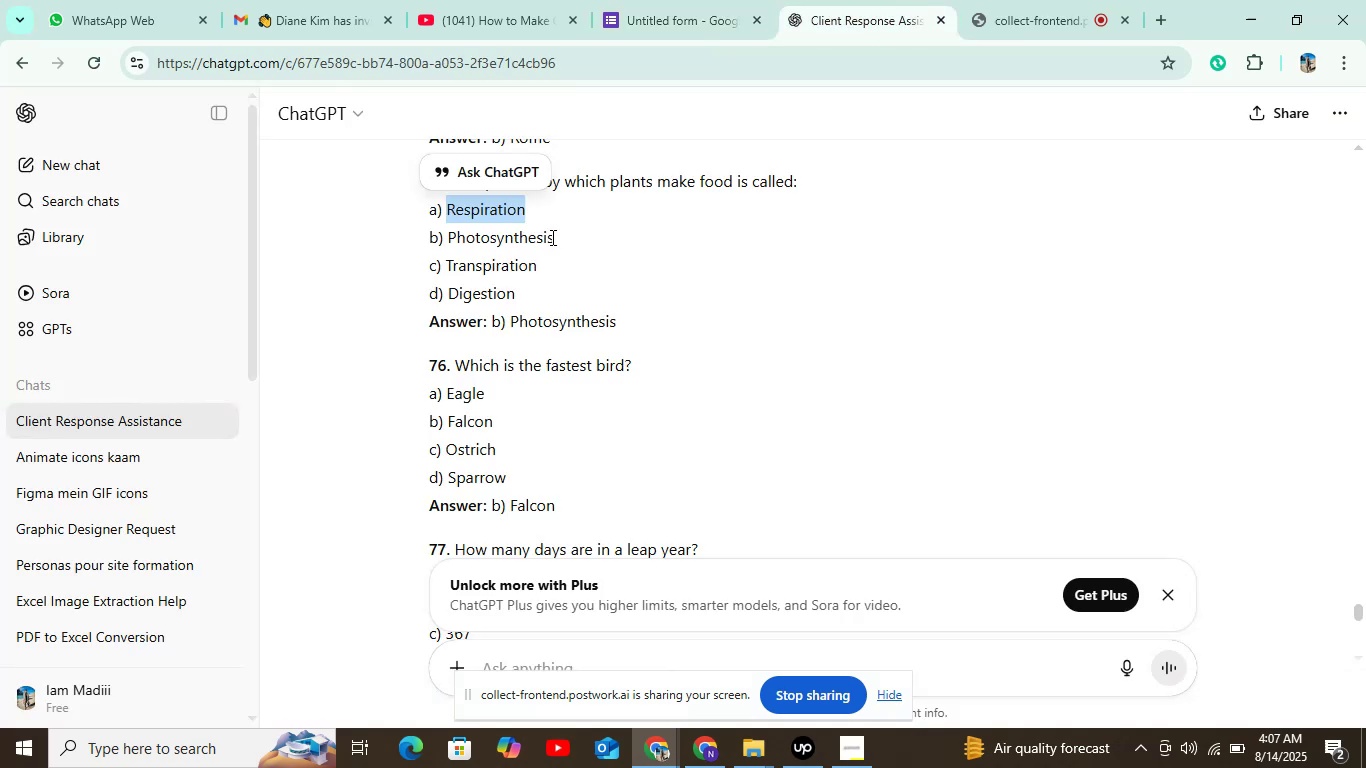 
double_click([551, 237])
 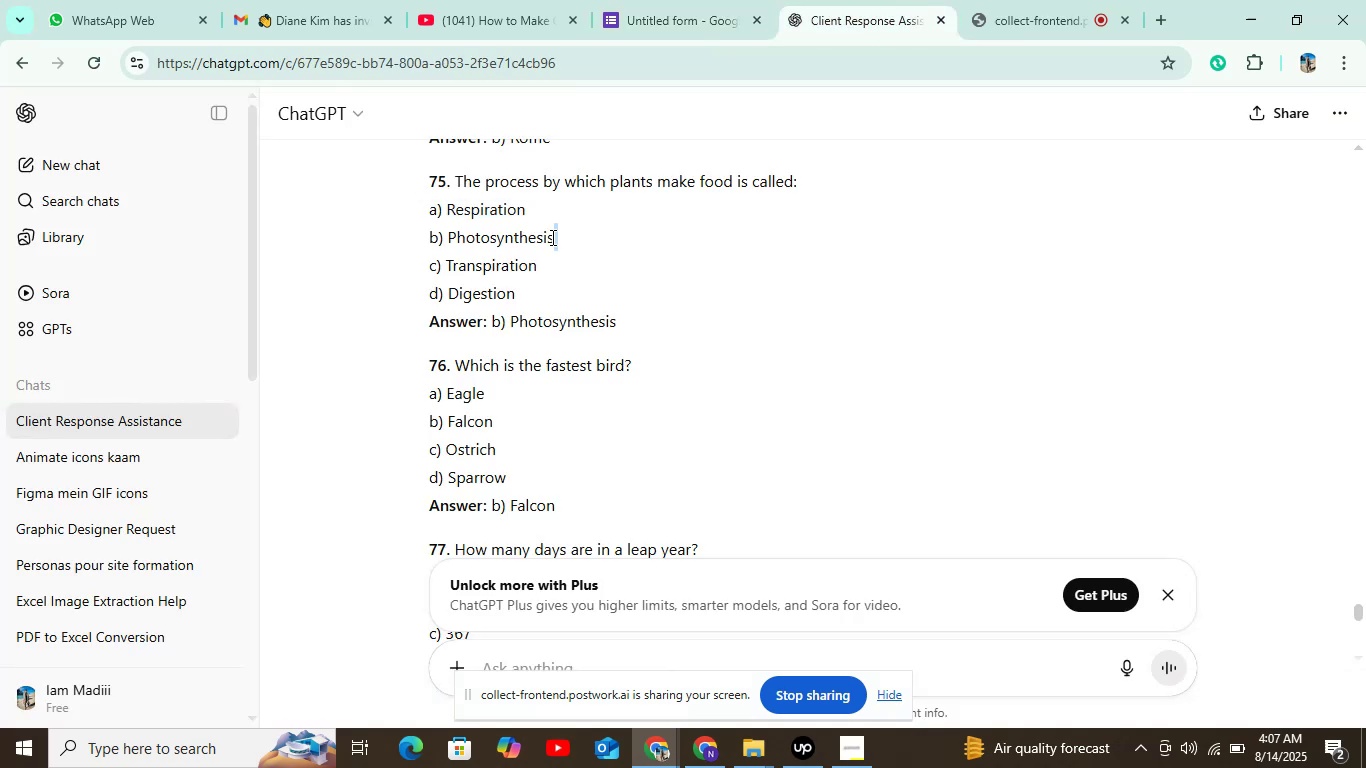 
left_click_drag(start_coordinate=[551, 237], to_coordinate=[468, 250])
 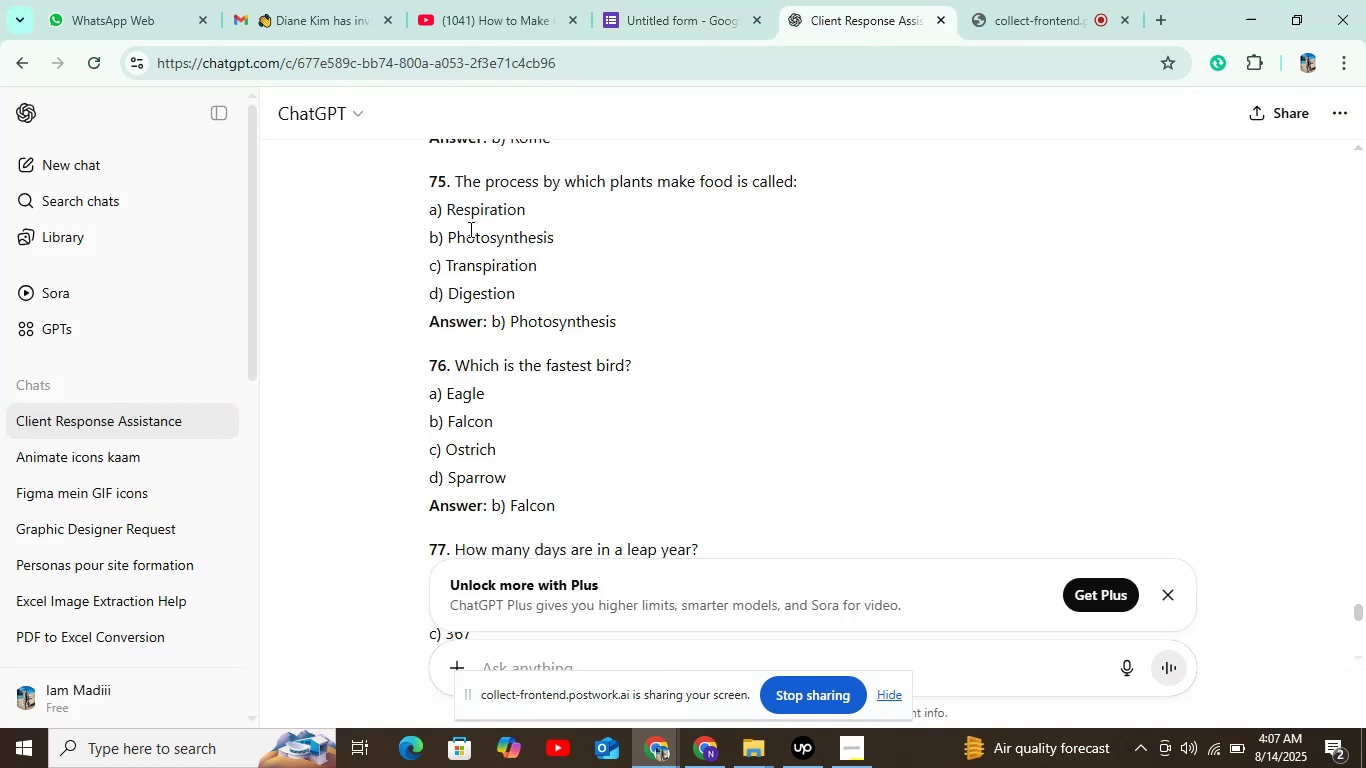 
double_click([469, 229])
 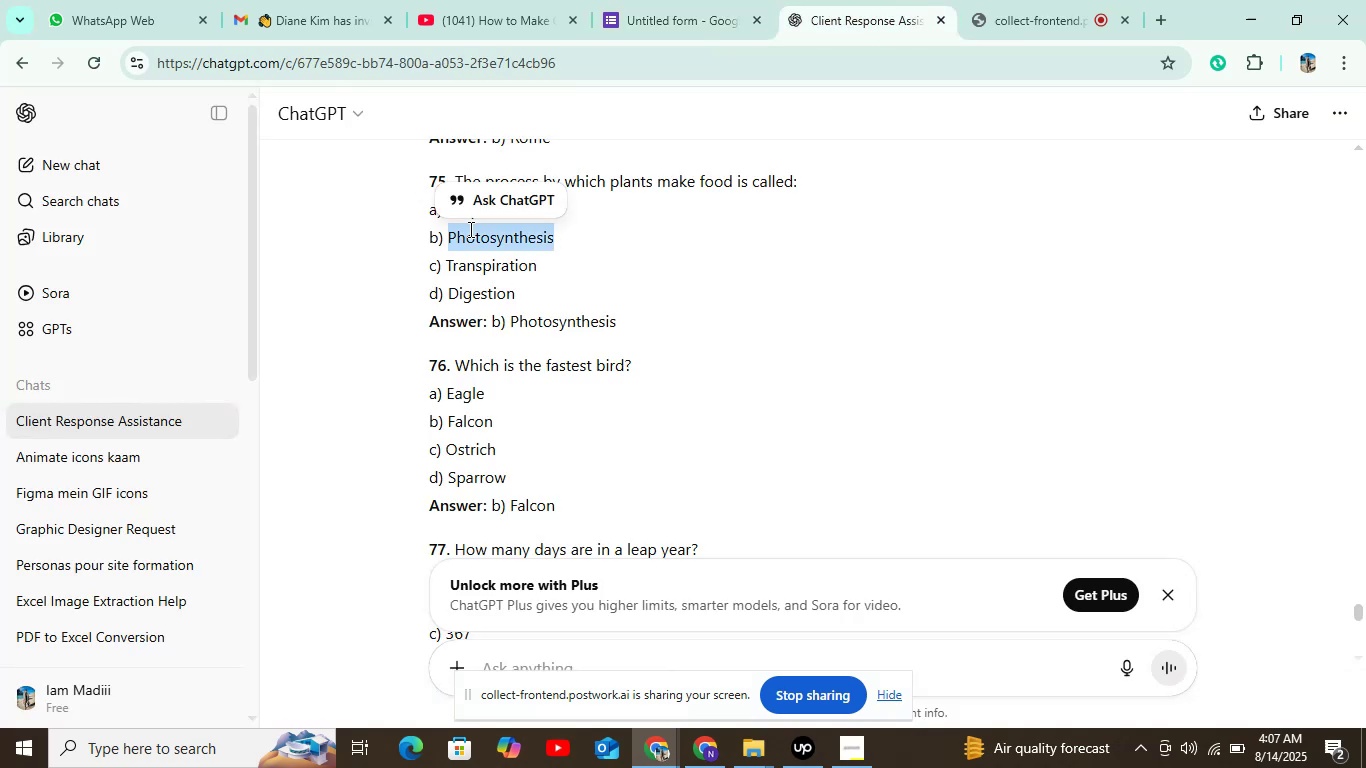 
key(Control+C)
 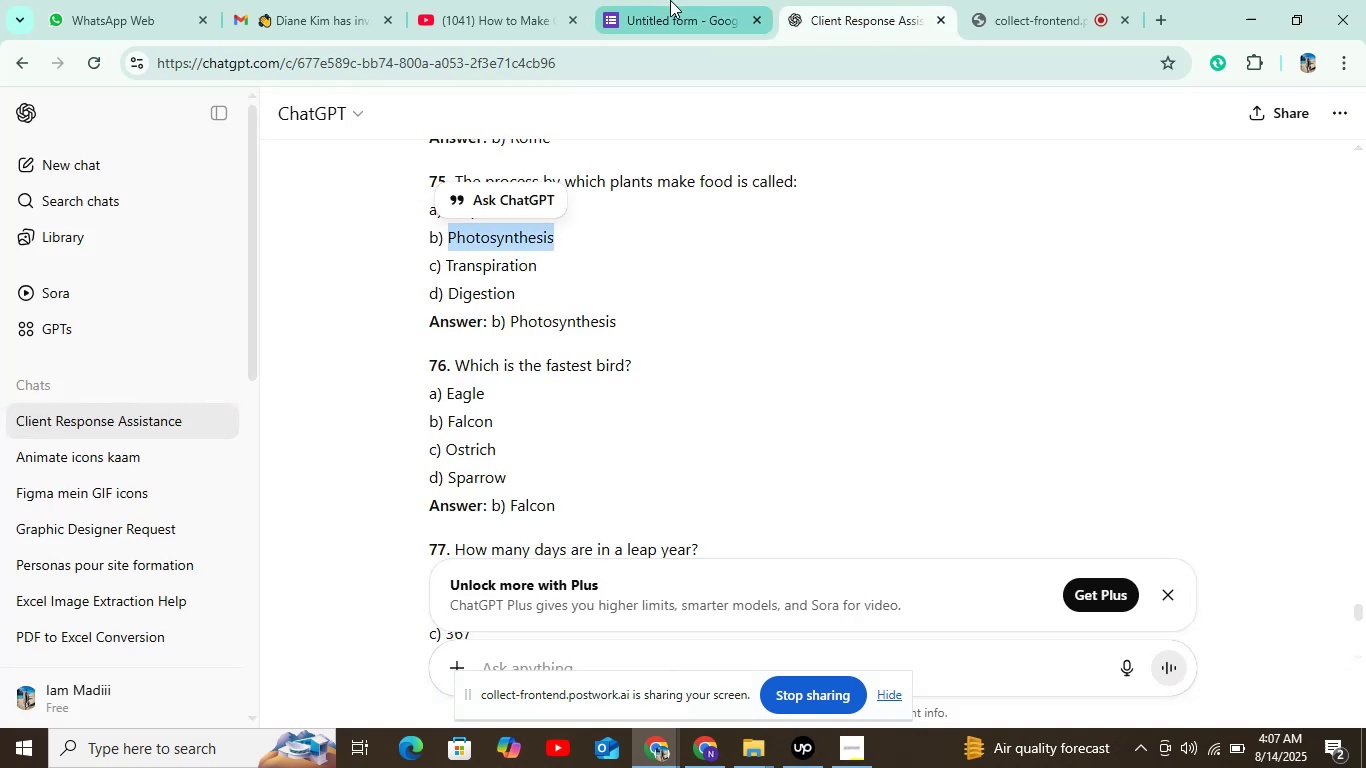 
left_click([670, 0])
 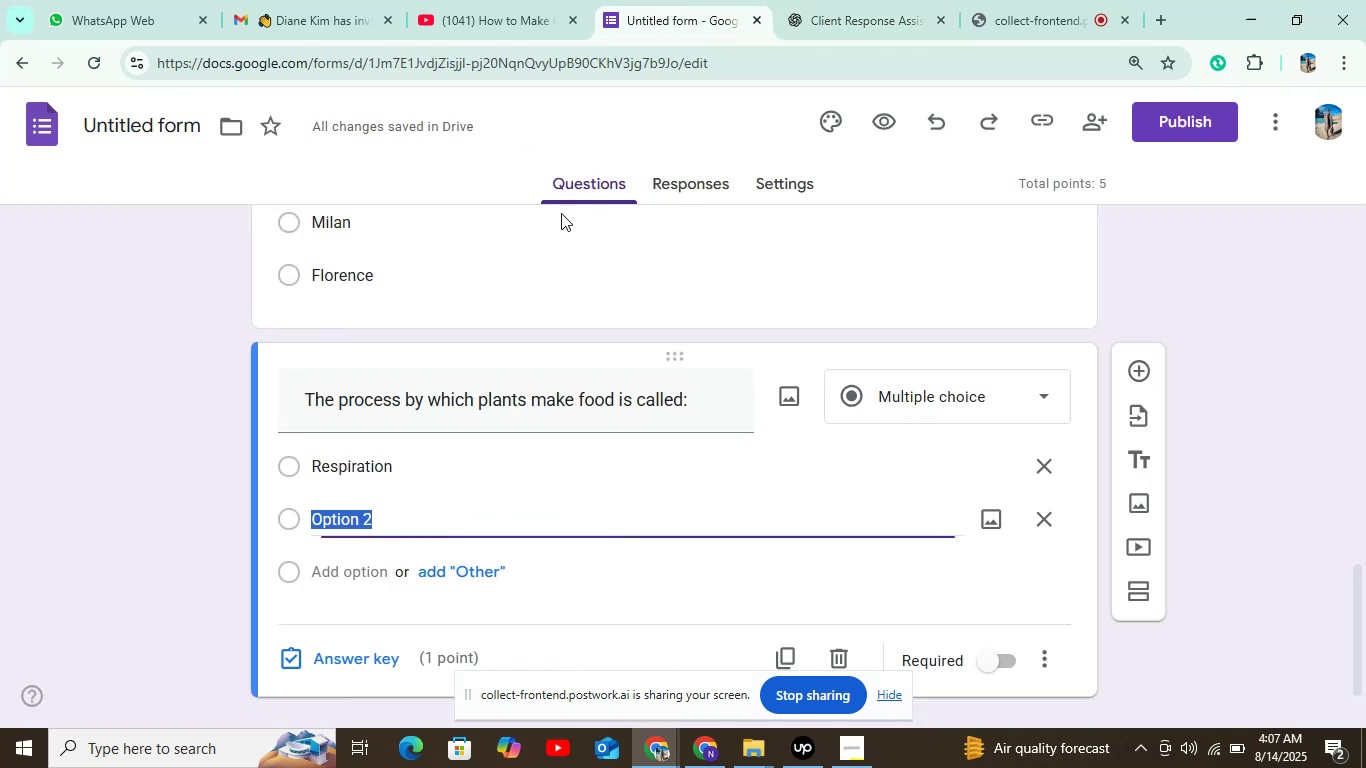 
key(Control+V)
 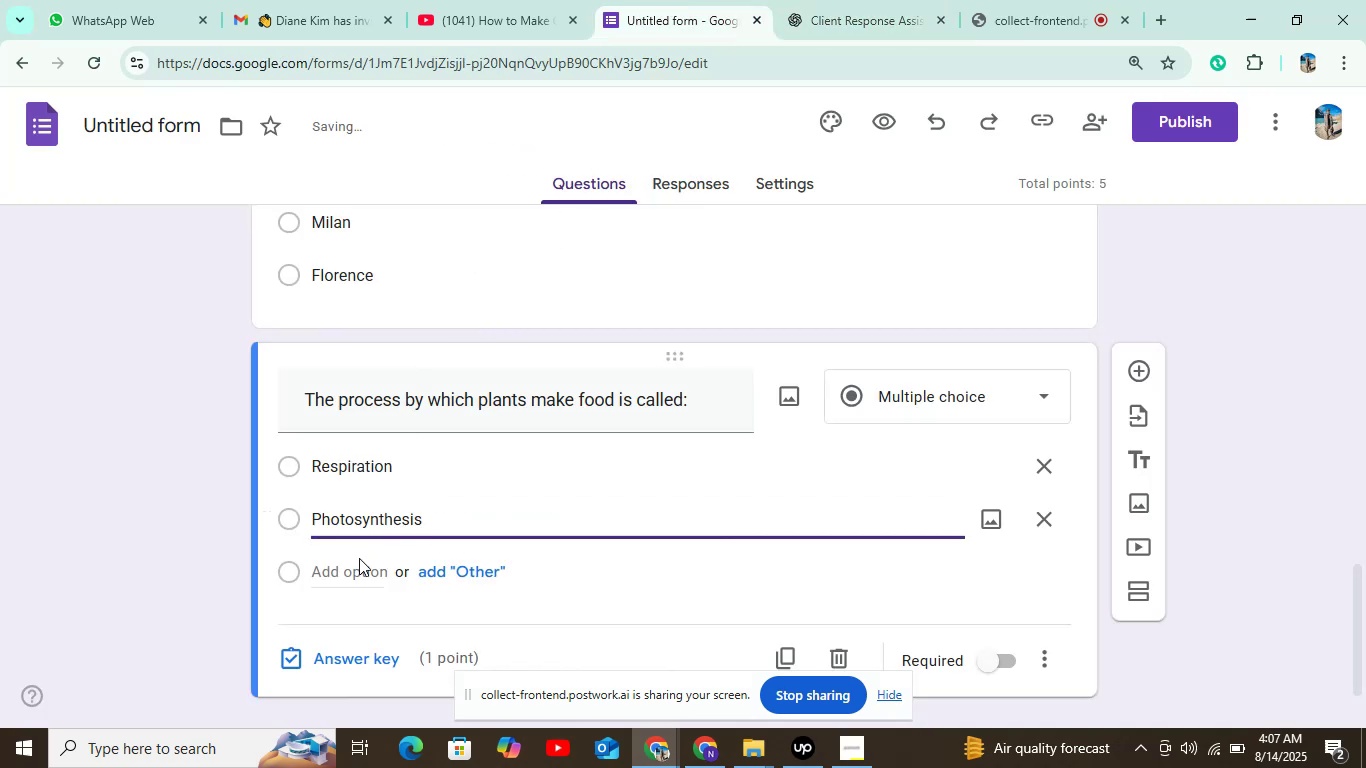 
left_click([358, 569])
 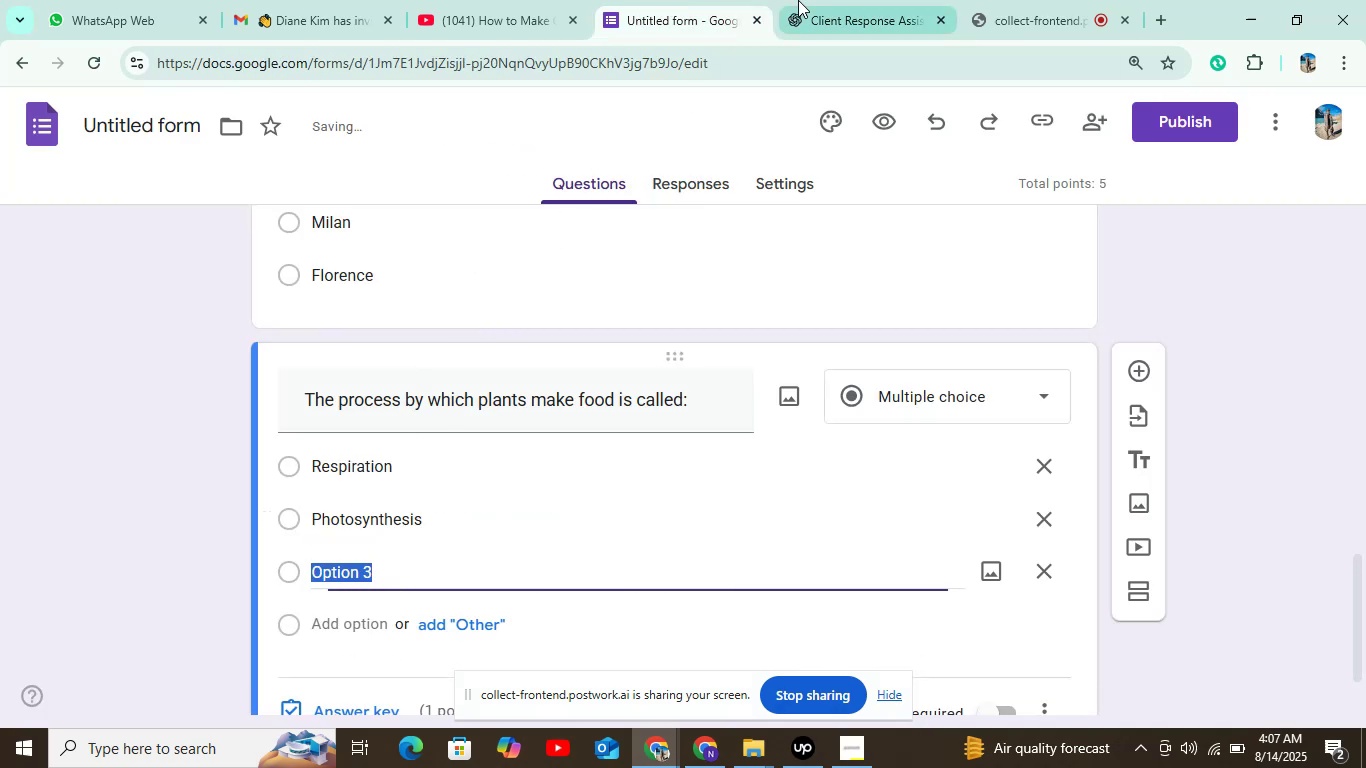 
left_click([821, 0])
 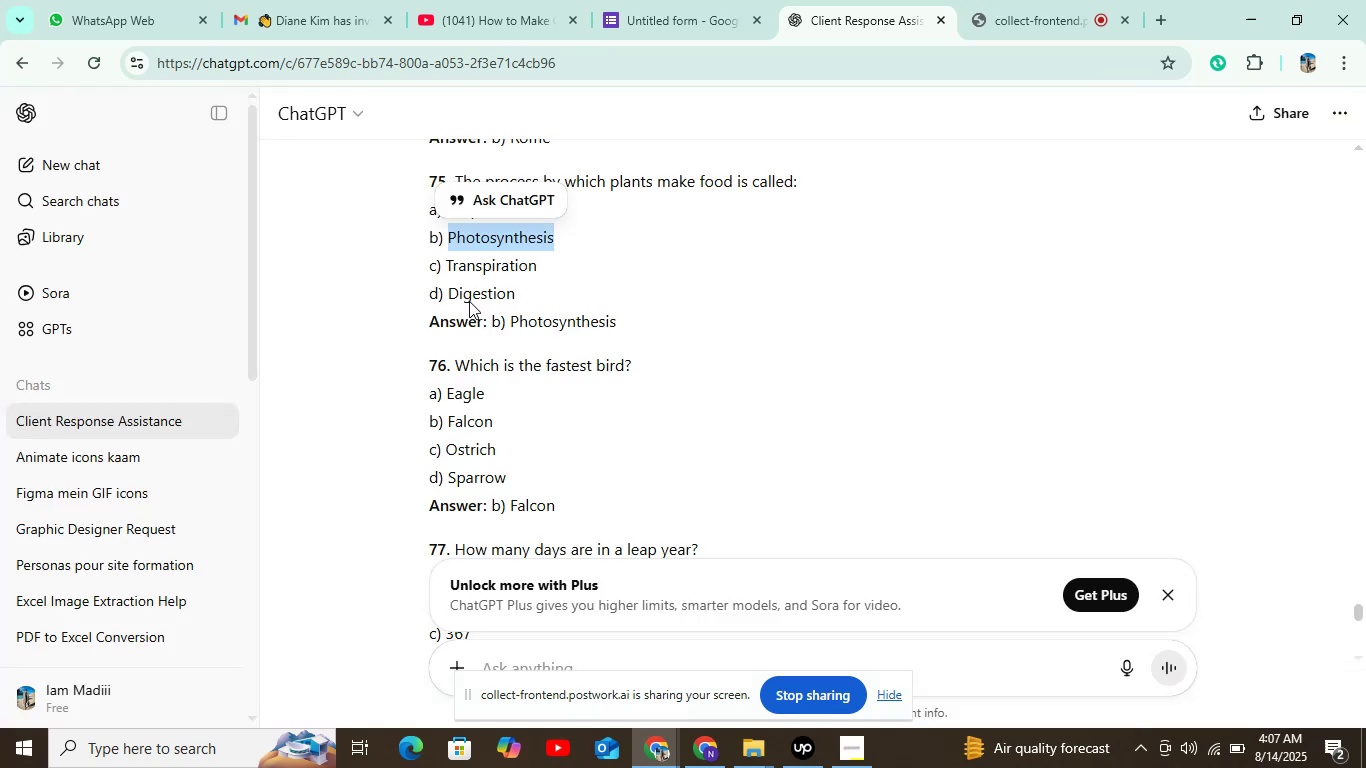 
double_click([474, 274])
 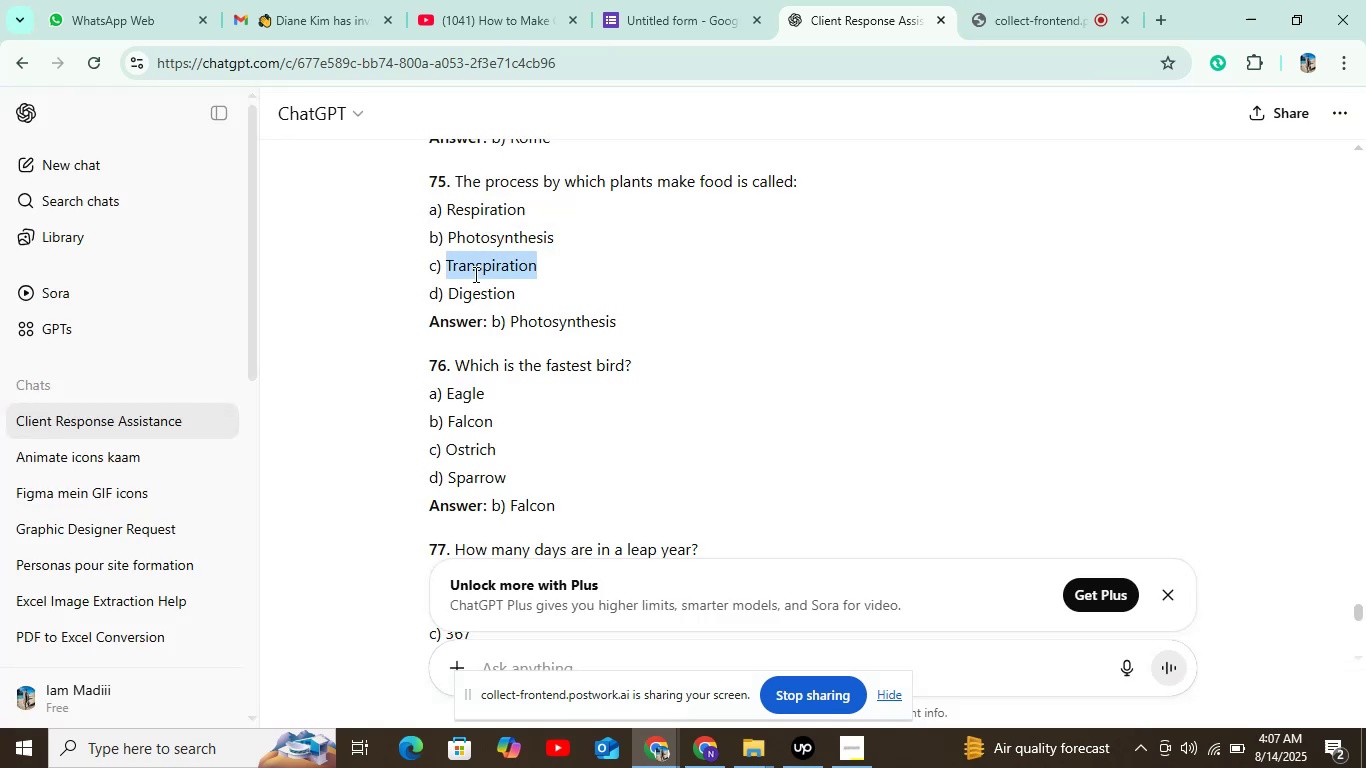 
key(Control+C)
 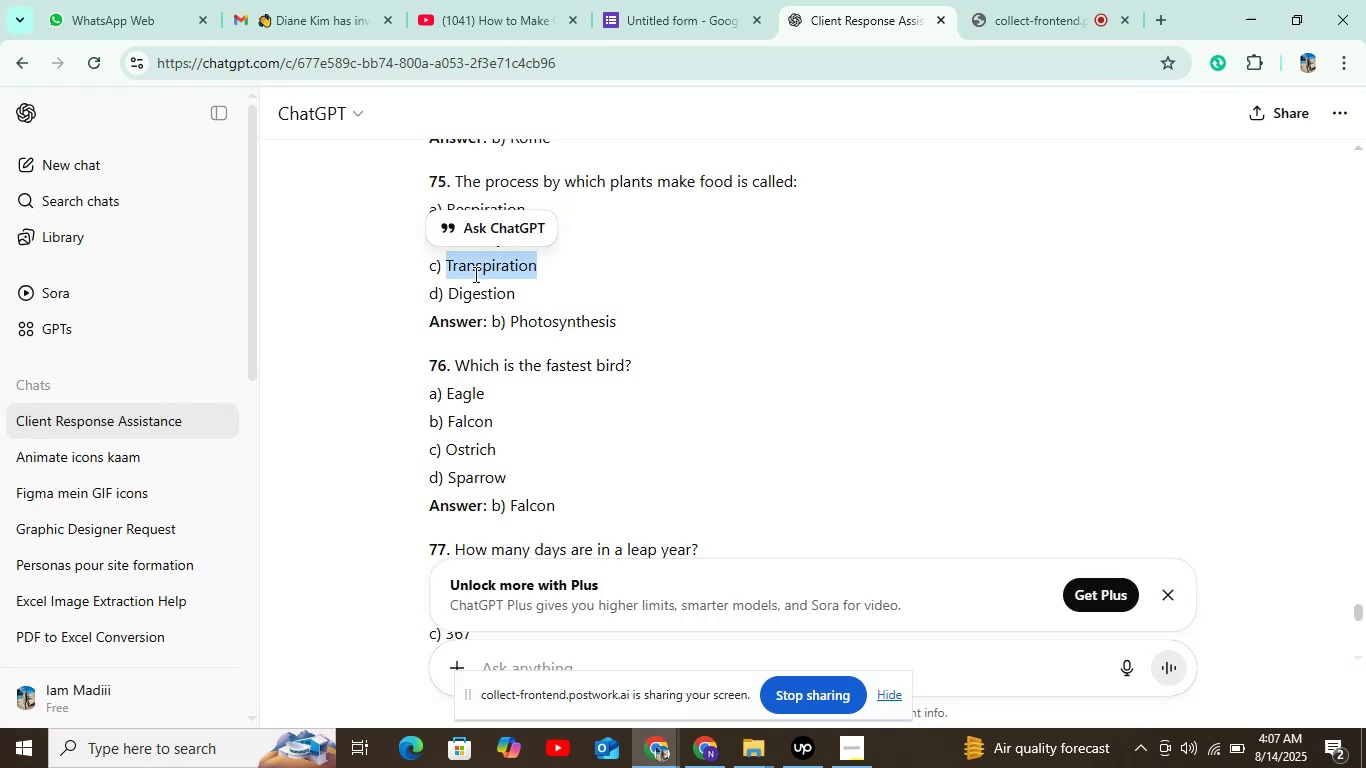 
wait(6.16)
 